 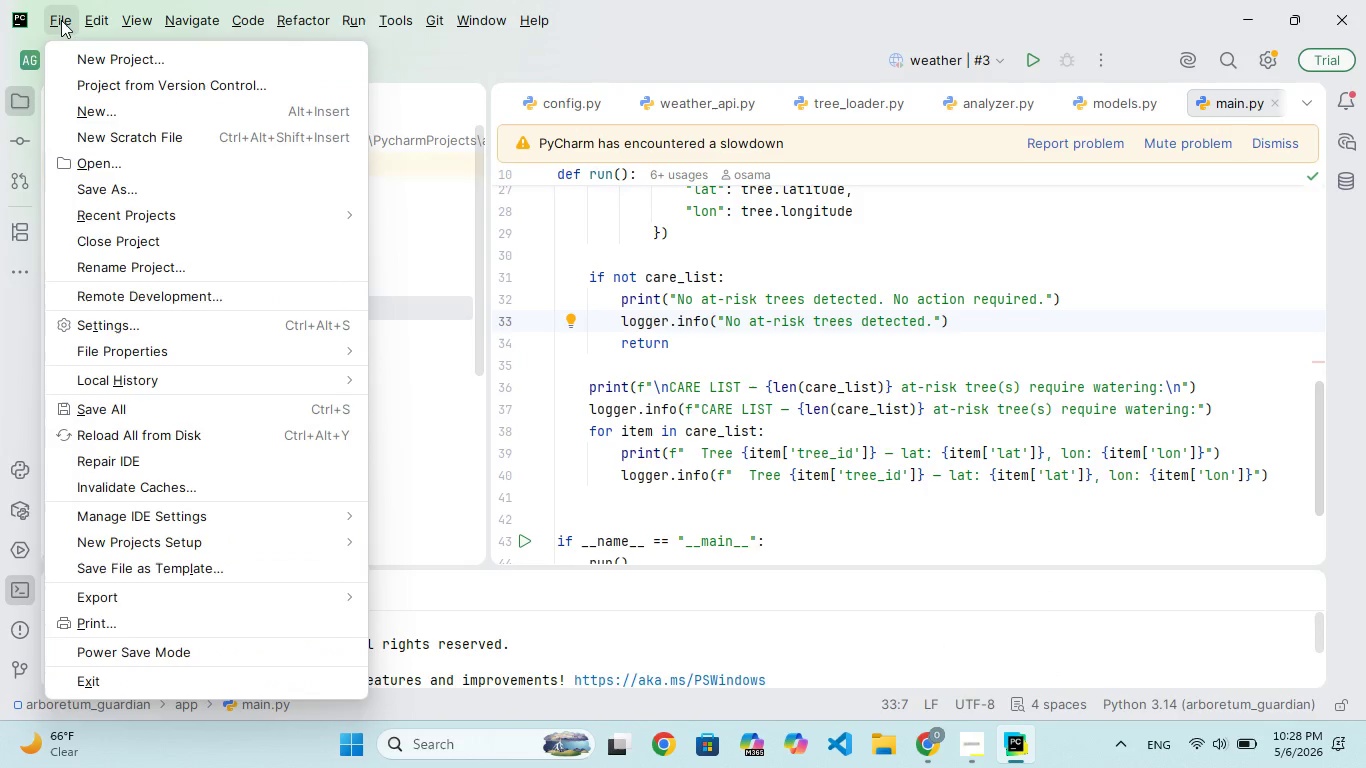 
left_click([100, 65])
 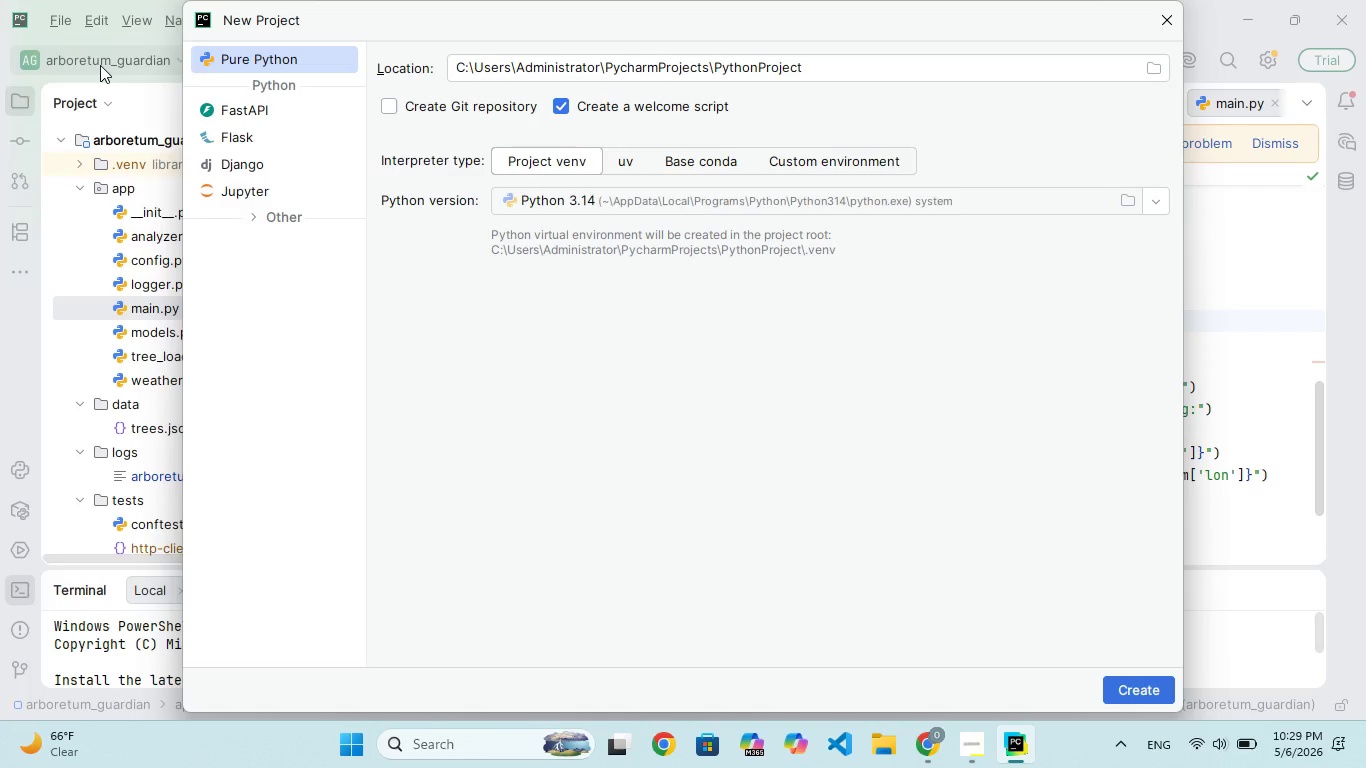 
wait(14.12)
 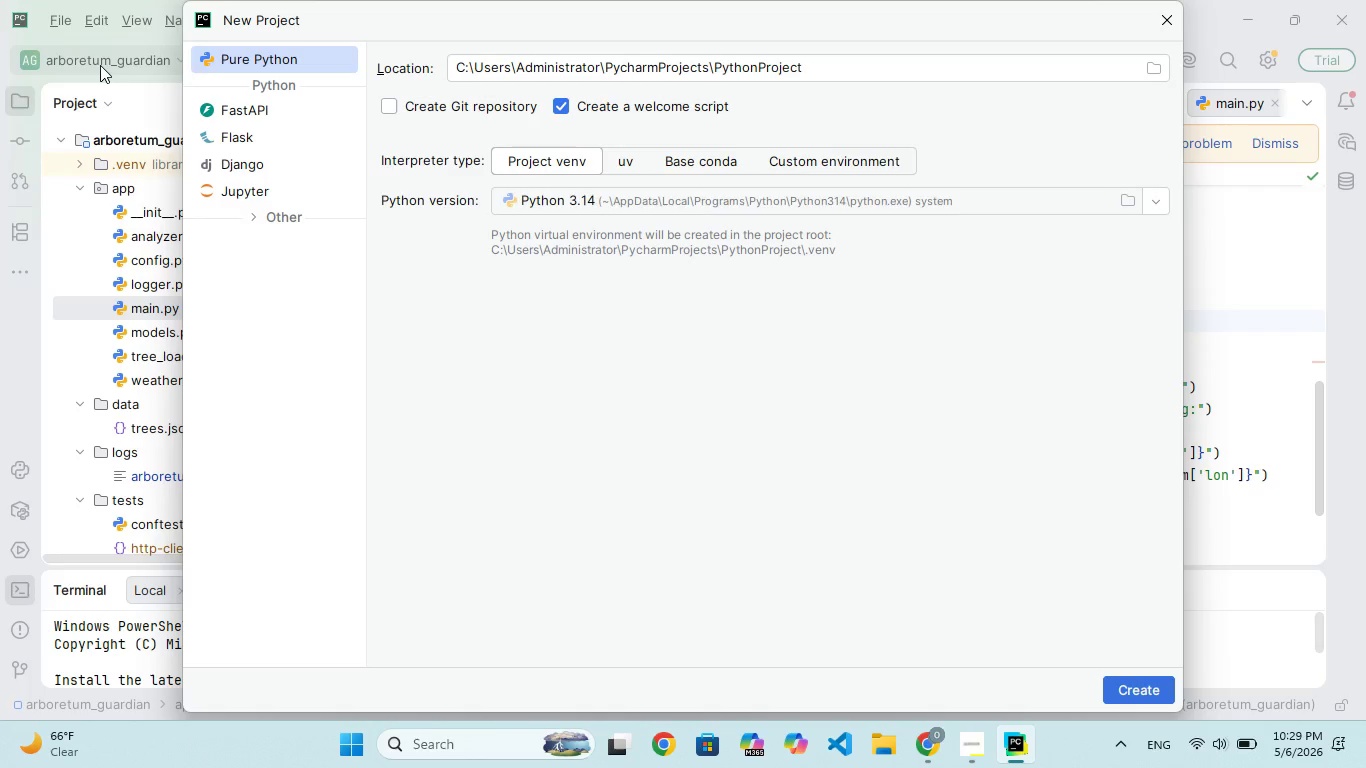 
key(Backslash)
 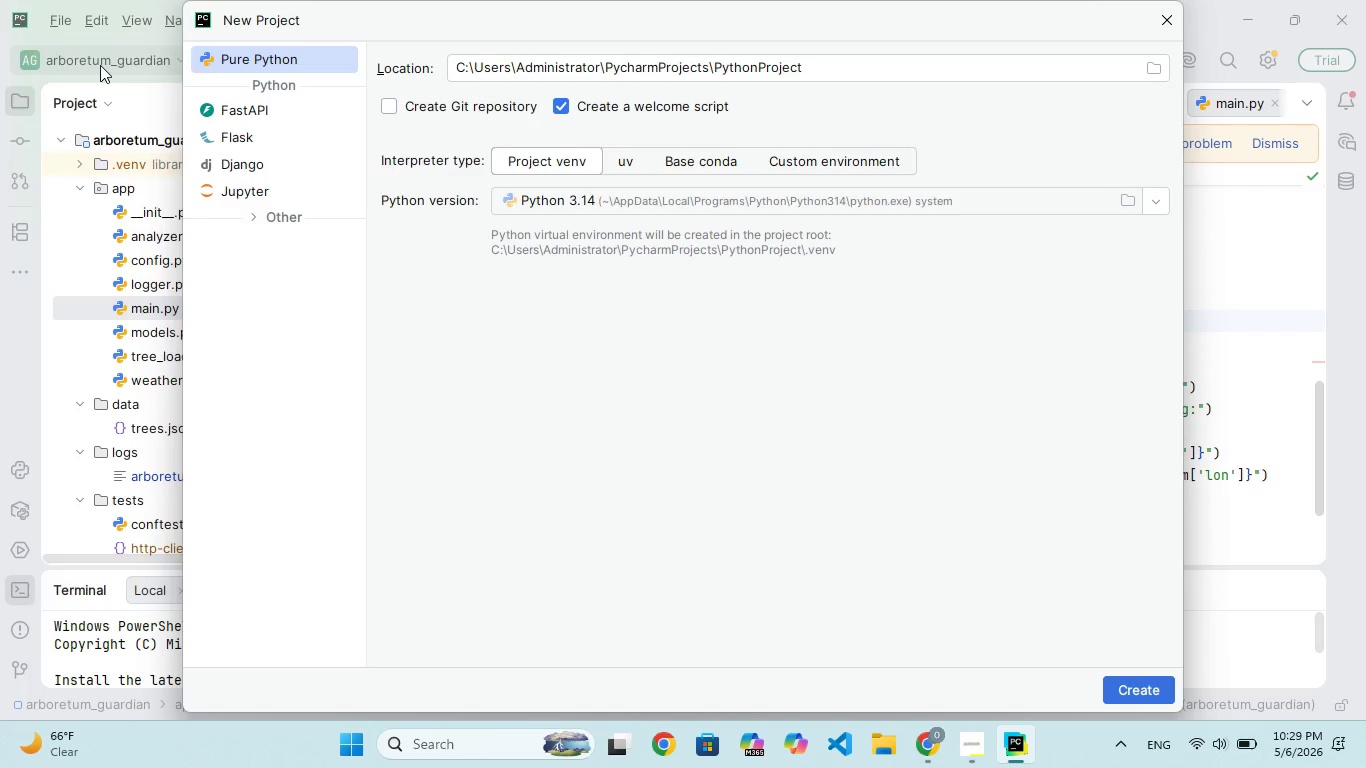 
key(BracketRight)
 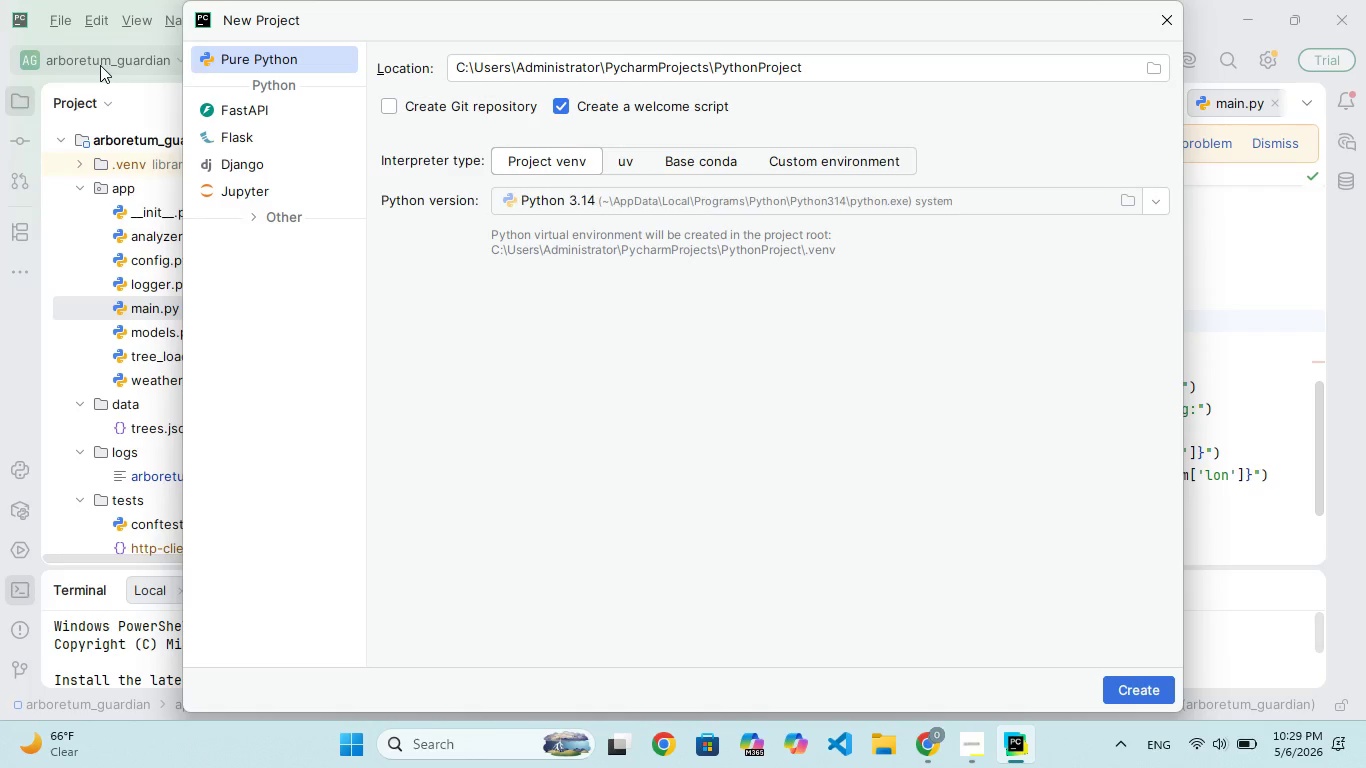 
key(BracketLeft)
 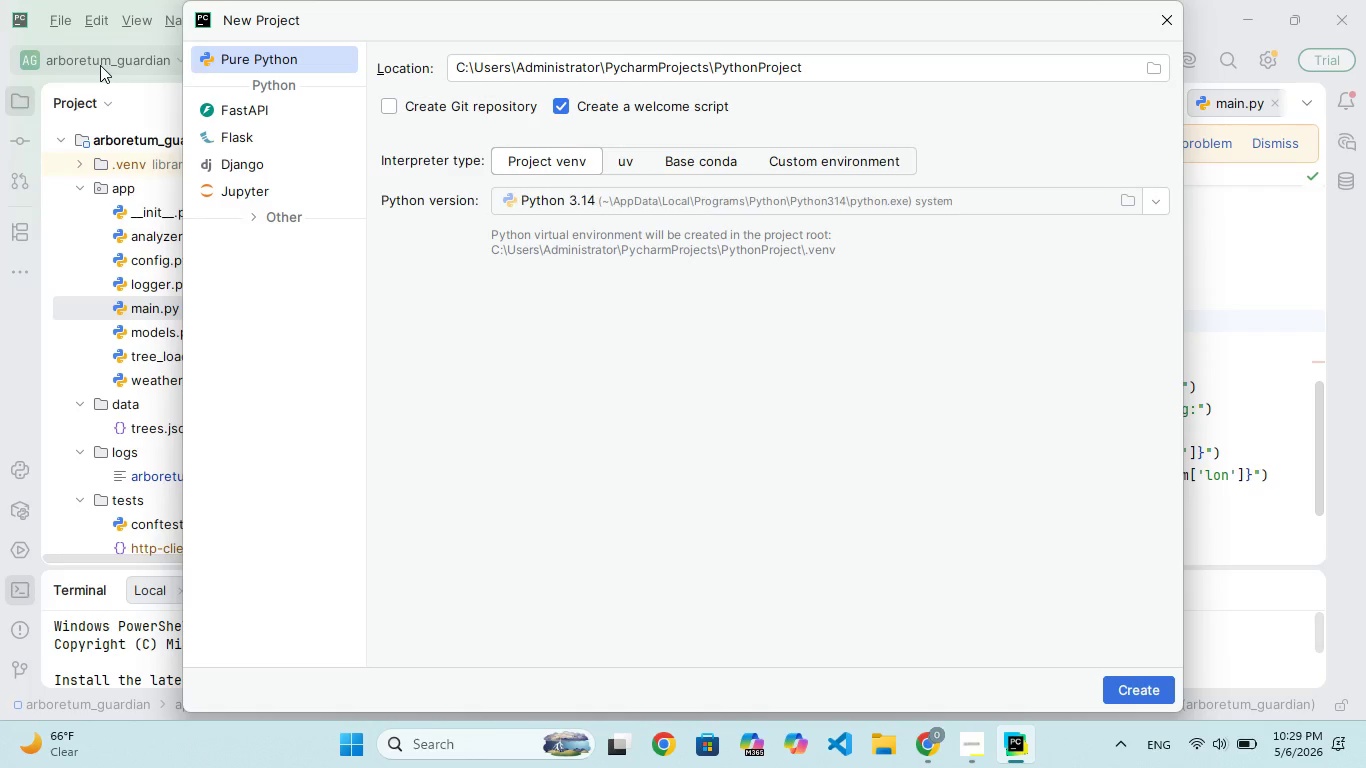 
key(PageUp)
 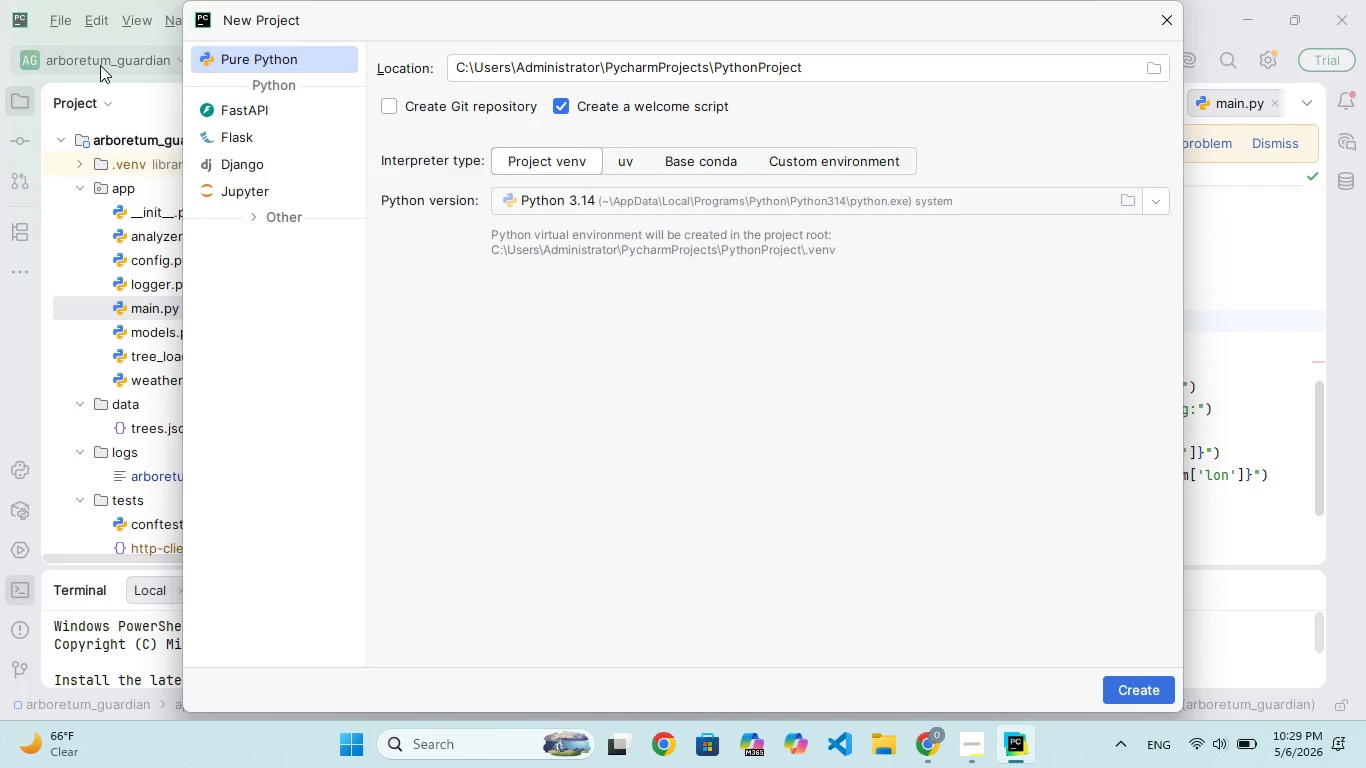 
wait(13.73)
 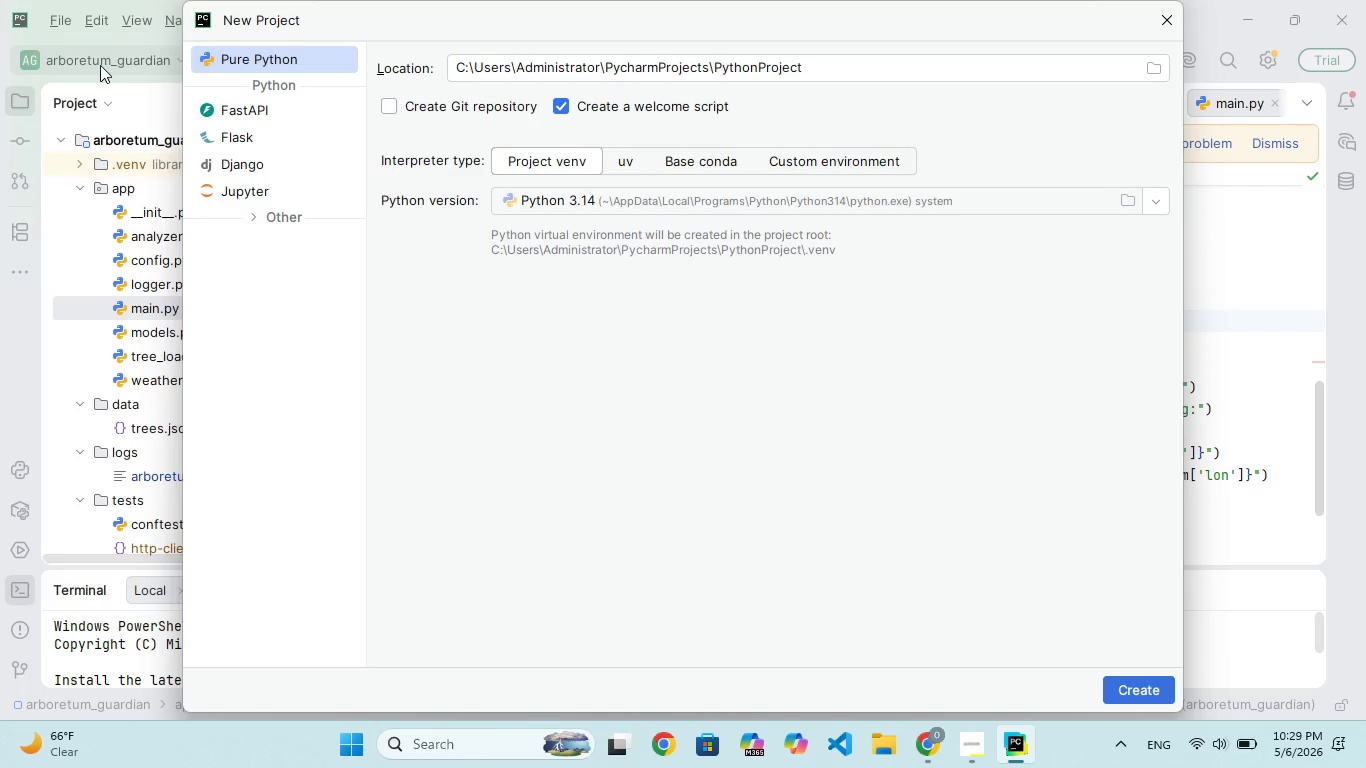 
left_click([826, 60])
 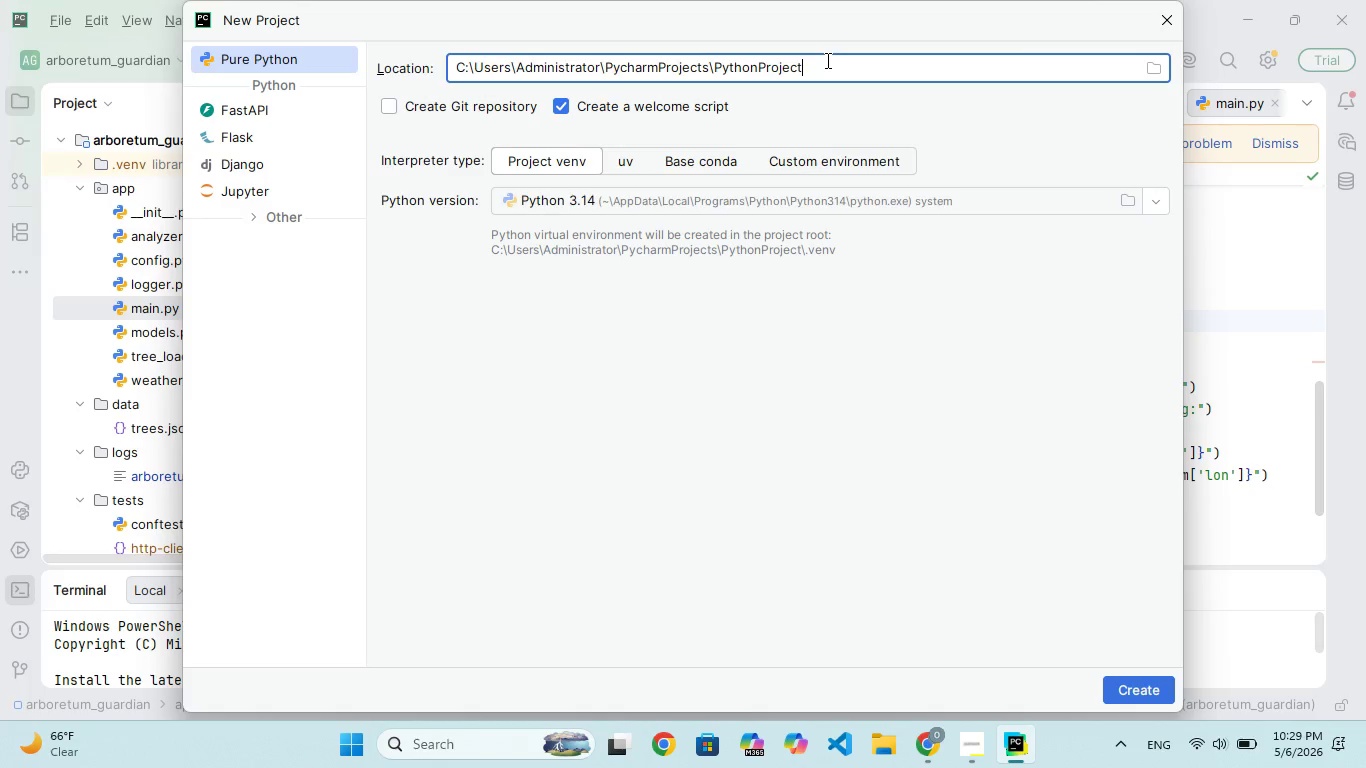 
key(Backspace)
 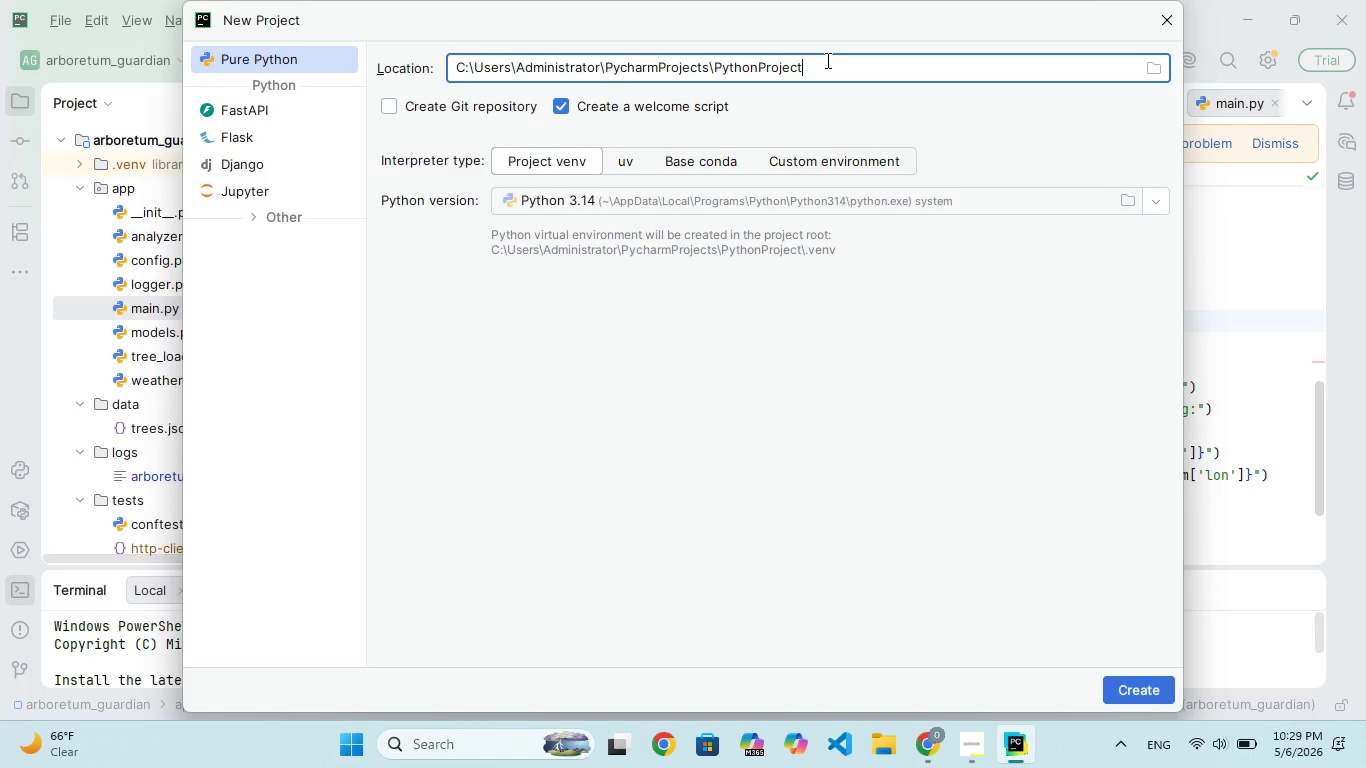 
key(Backspace)
 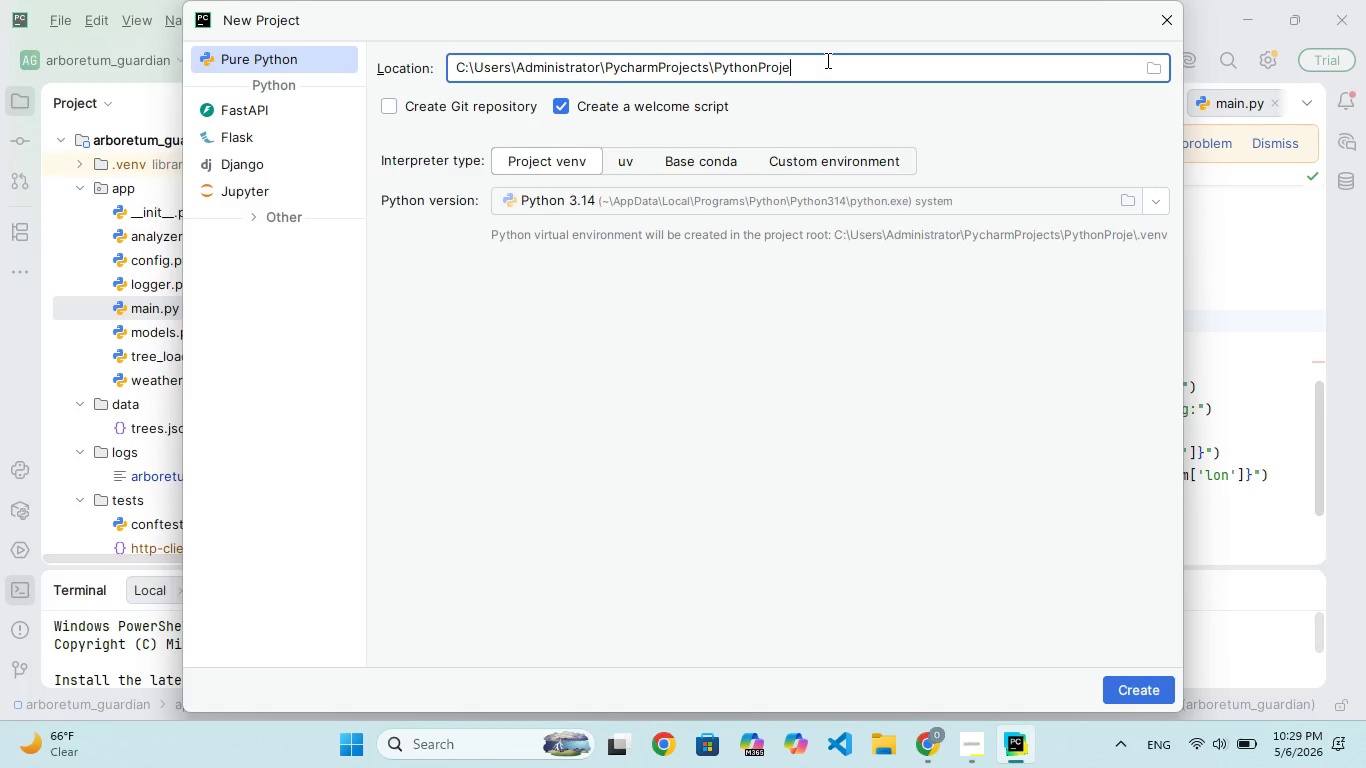 
key(Backspace)
 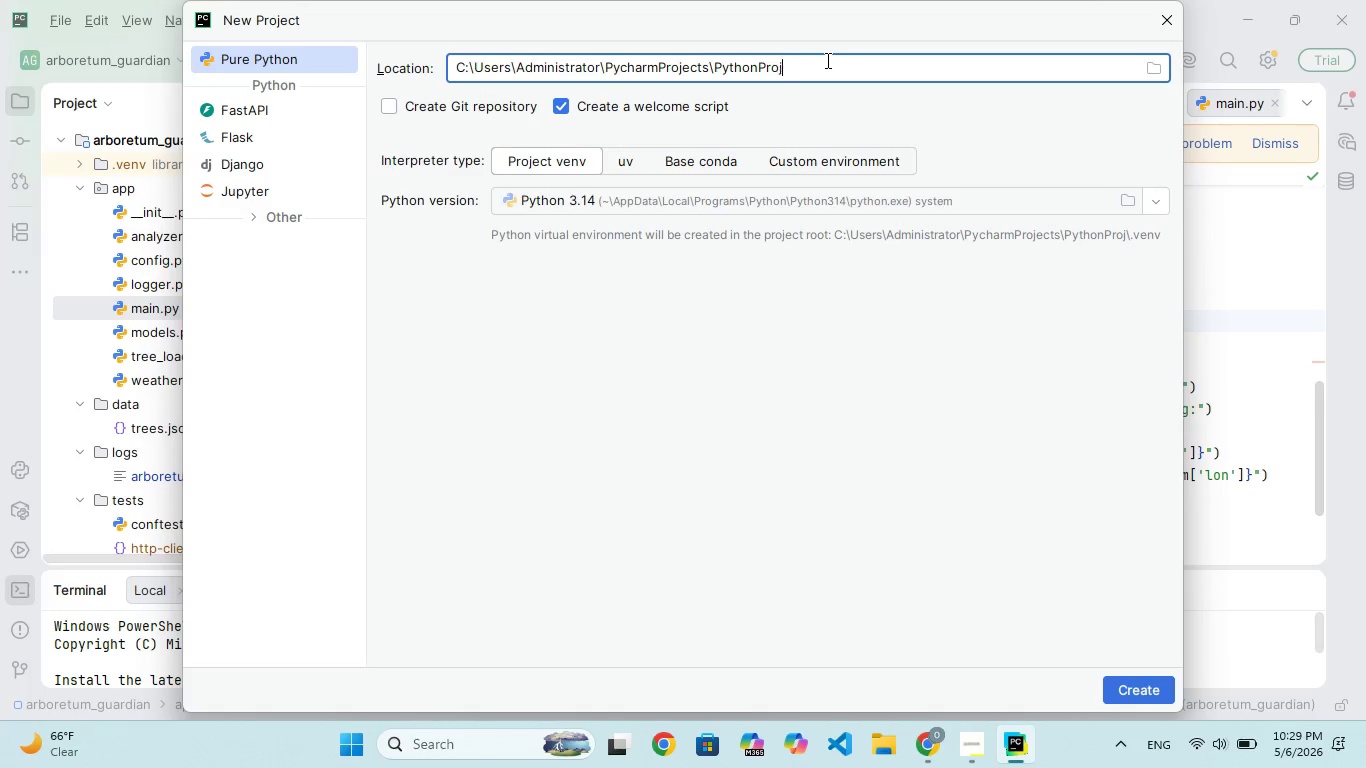 
key(Backspace)
 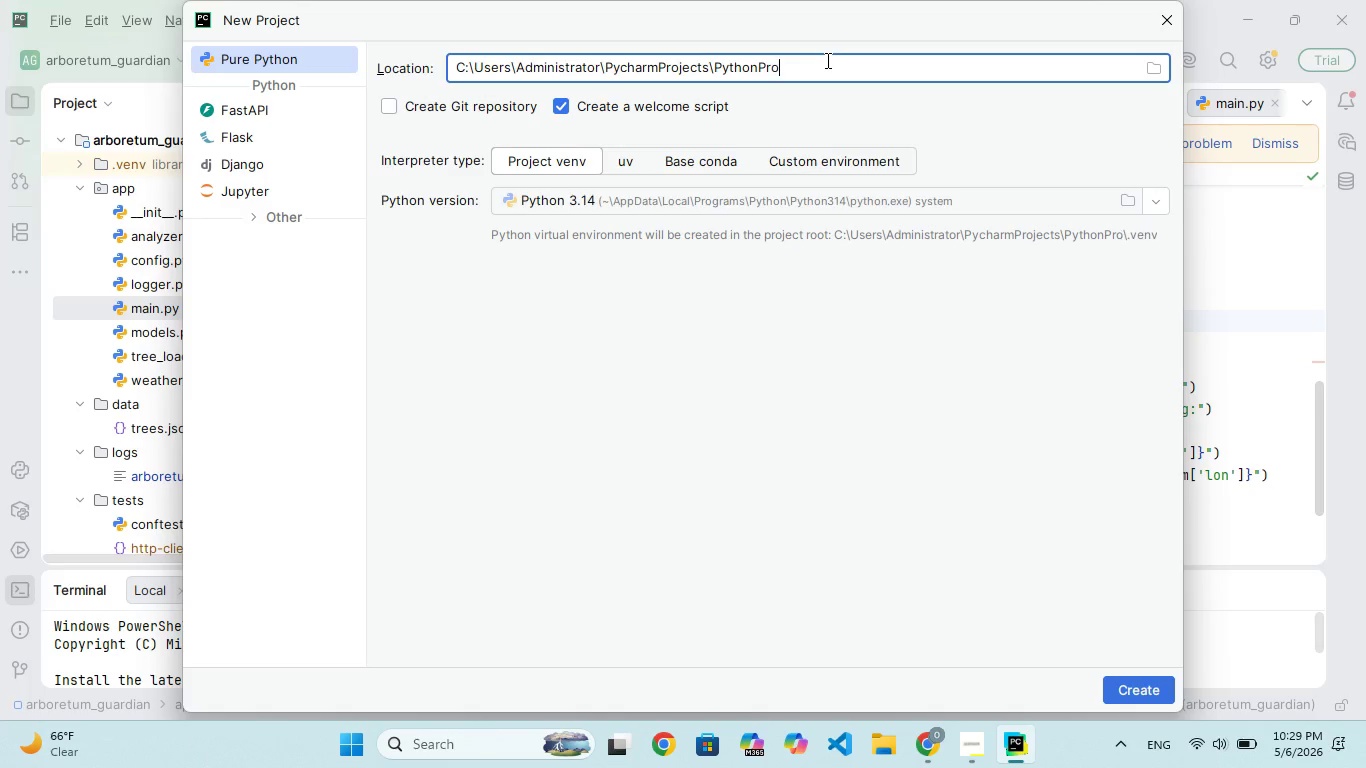 
key(Backspace)
 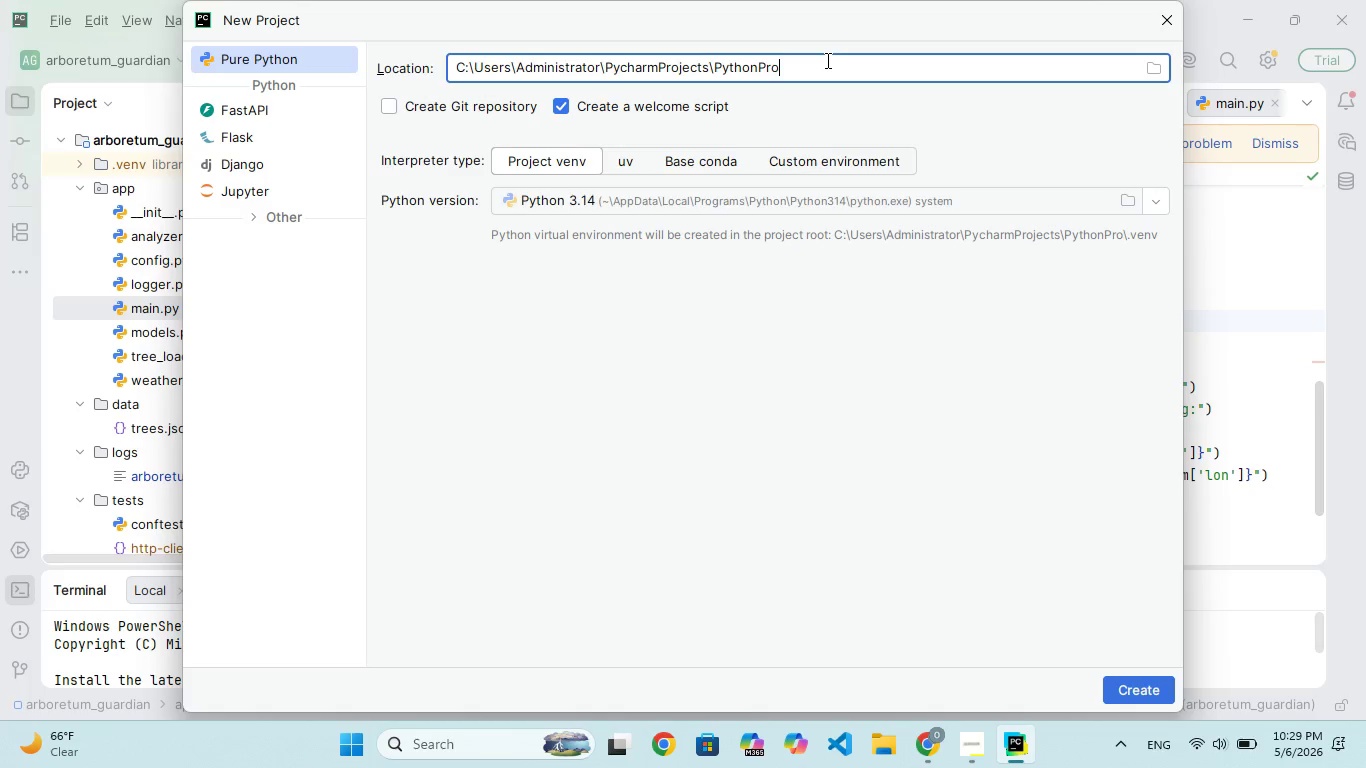 
key(Backspace)
 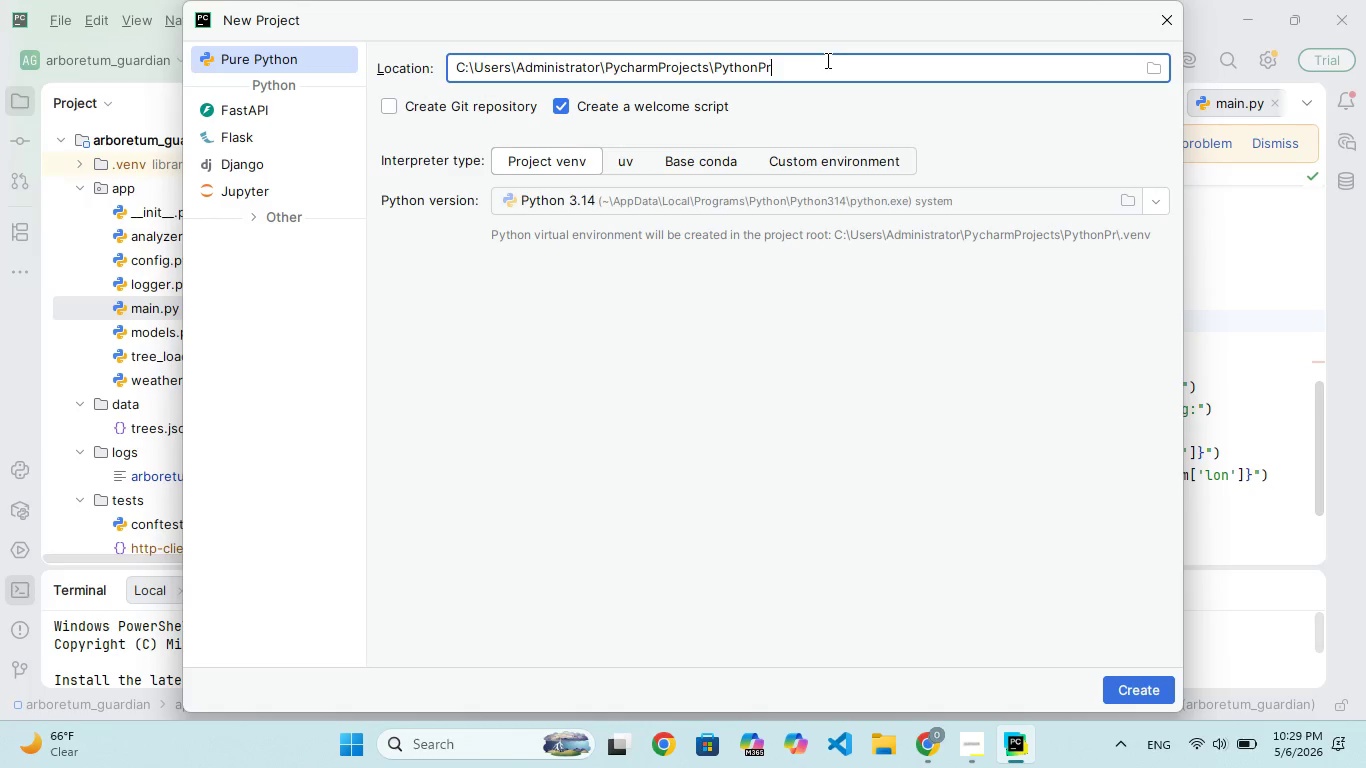 
key(Backspace)
 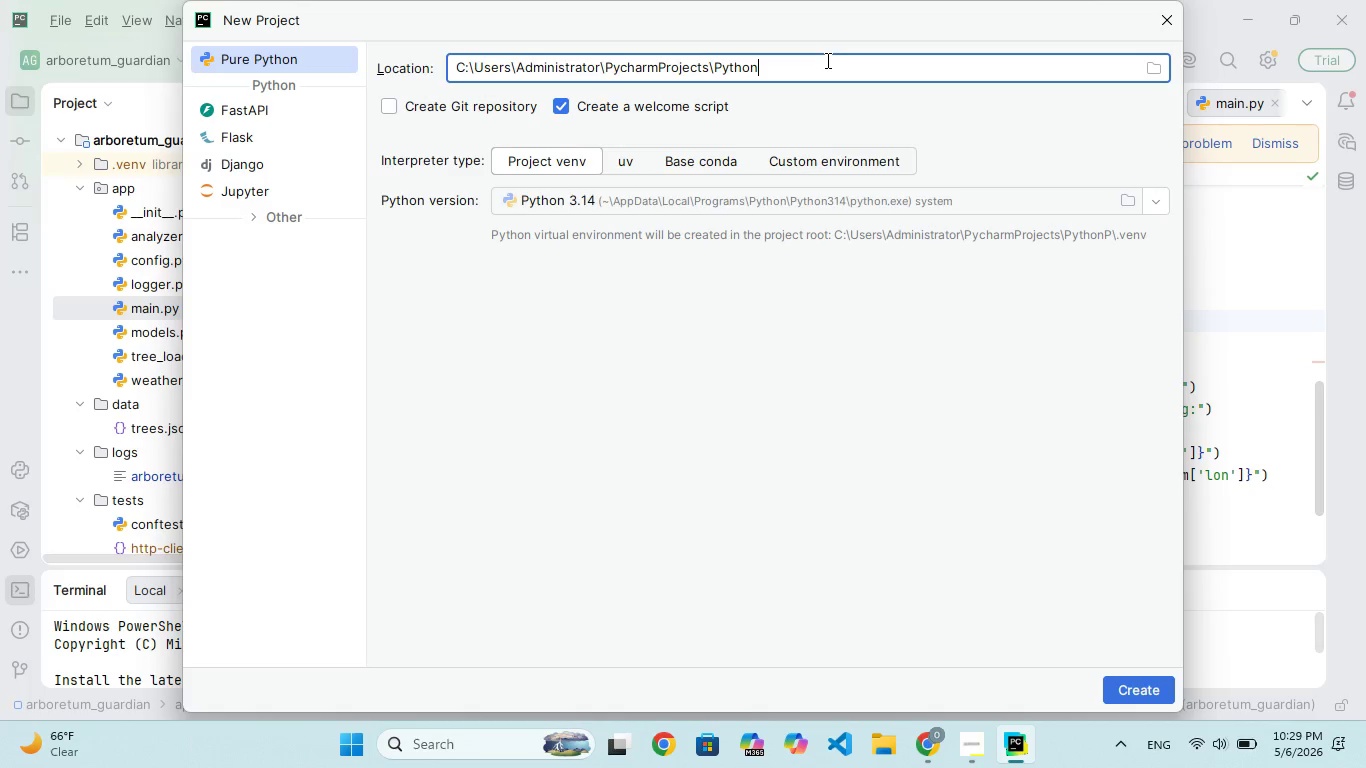 
key(Backspace)
 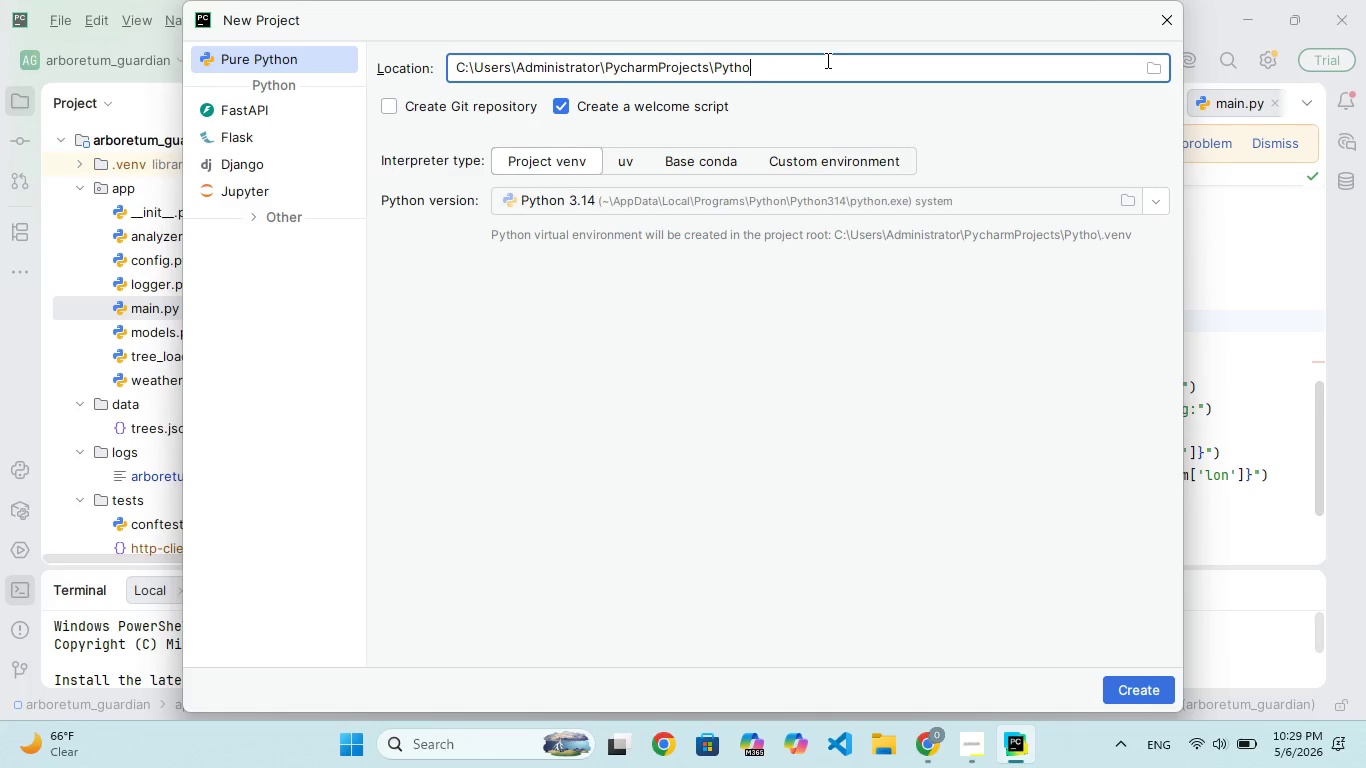 
key(Backspace)
 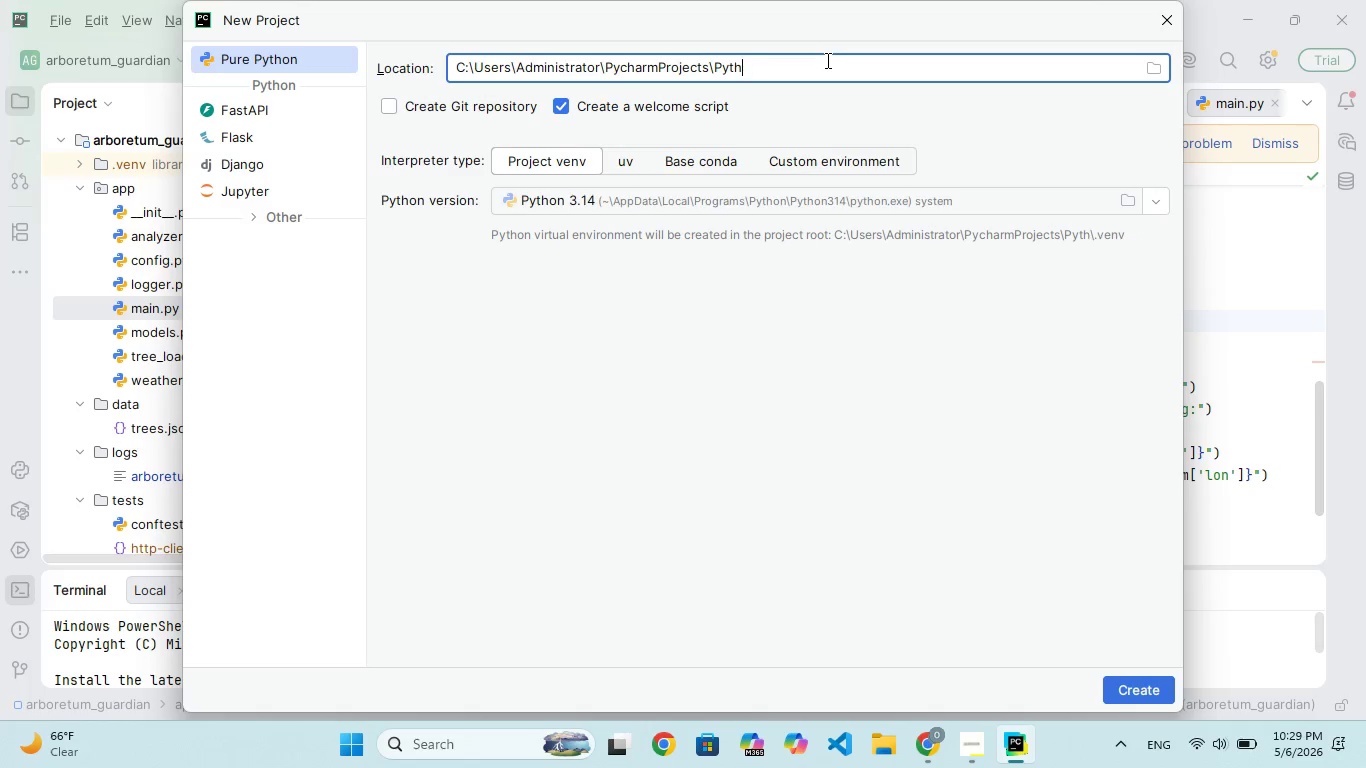 
key(Backspace)
 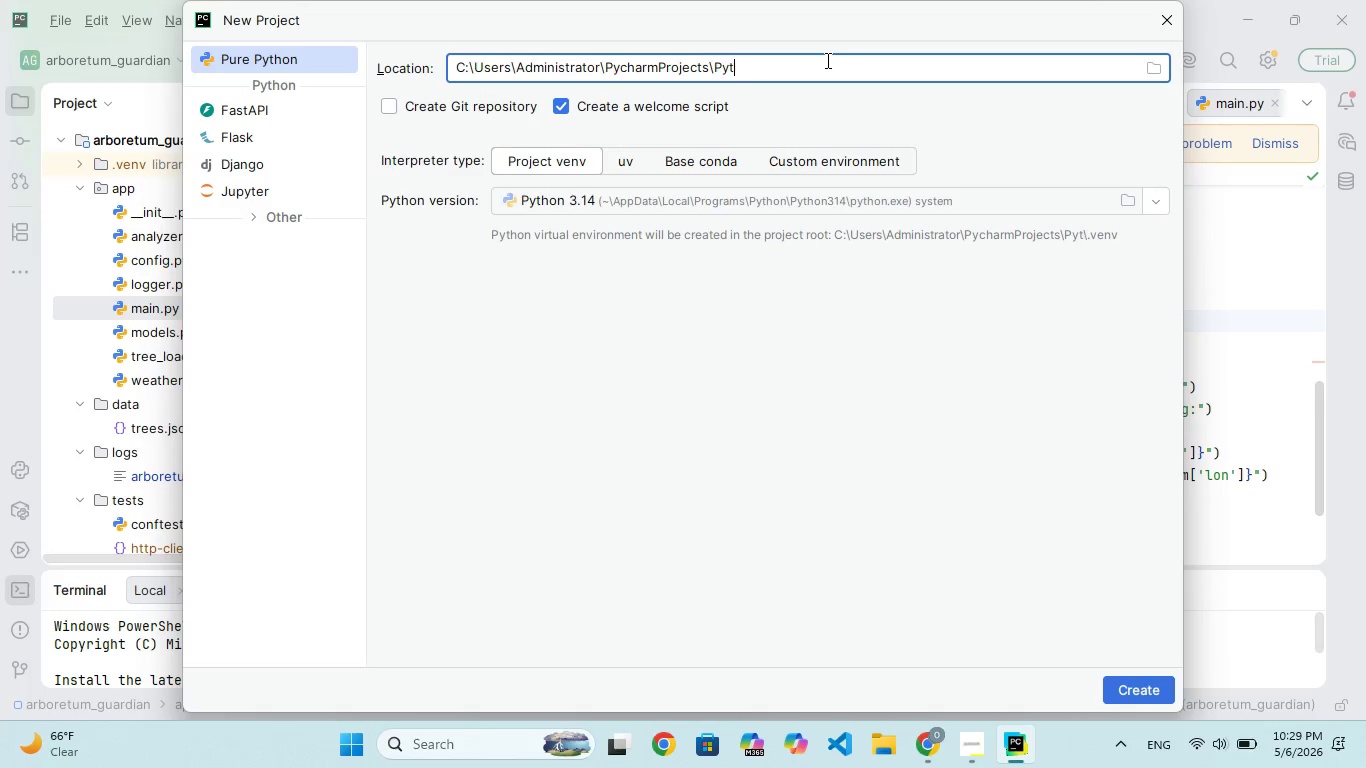 
key(Backspace)
 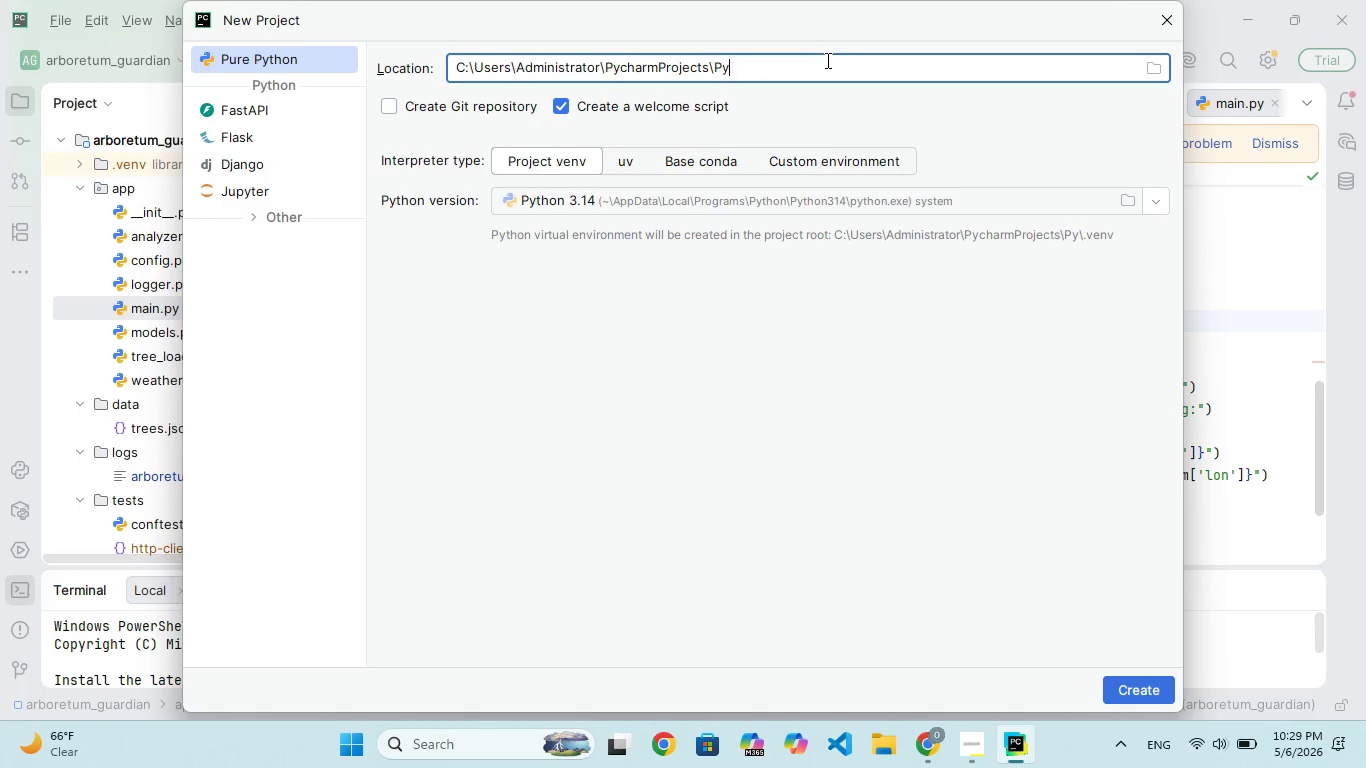 
key(Backspace)
 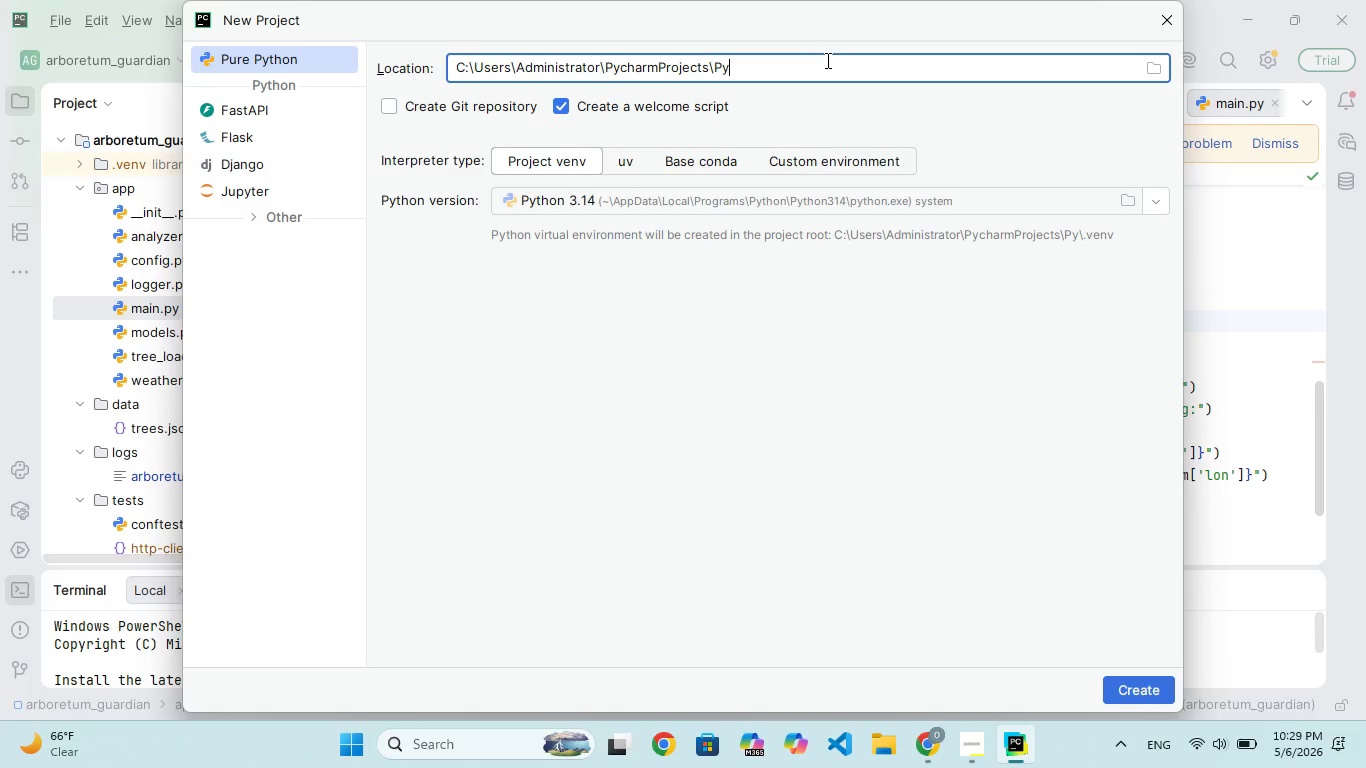 
key(Backspace)
 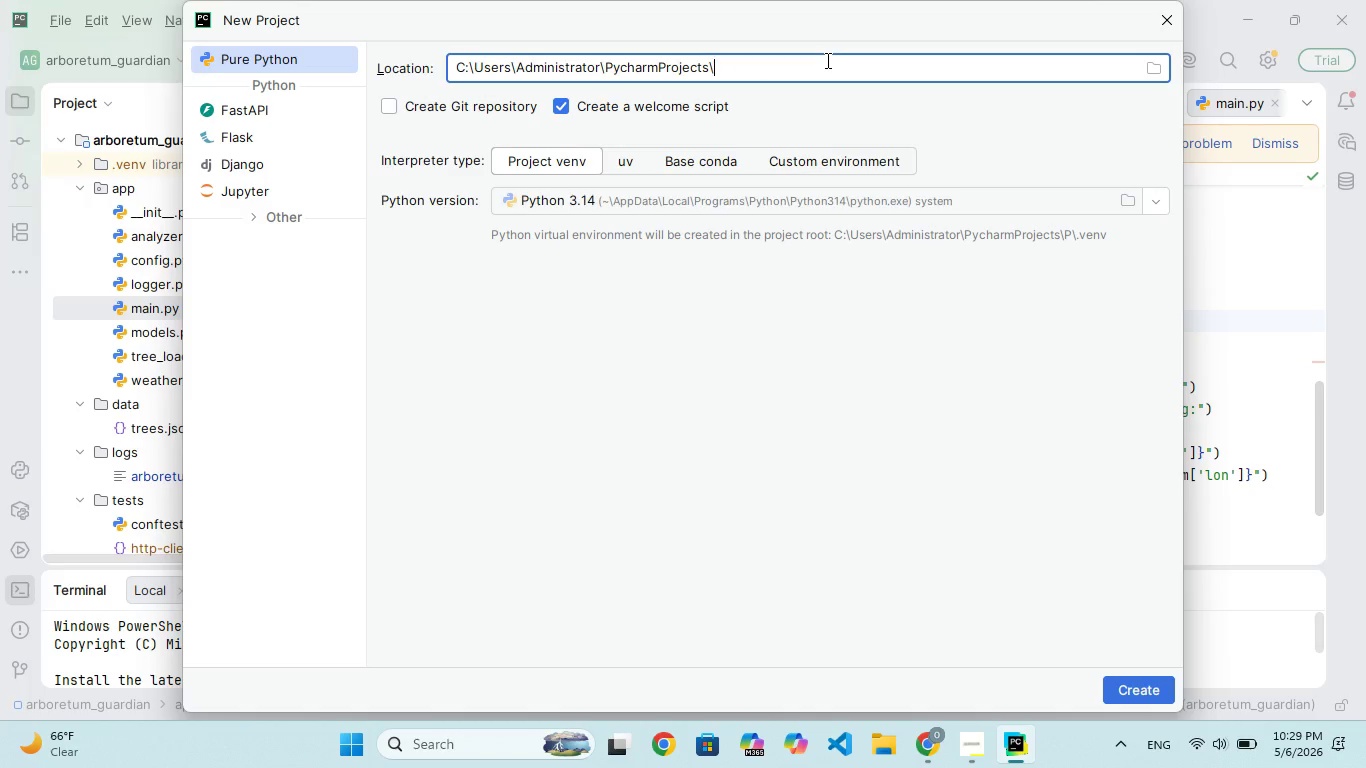 
key(Backspace)
 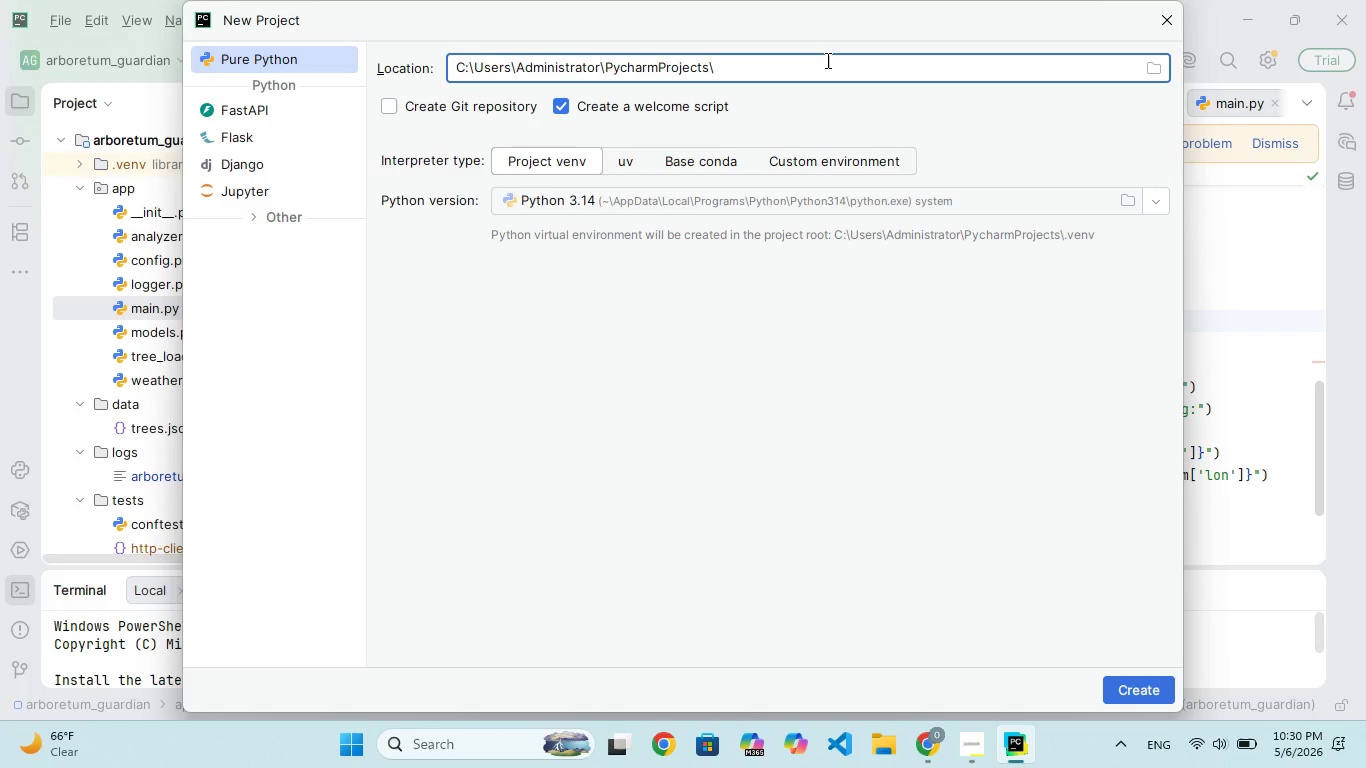 
wait(74.8)
 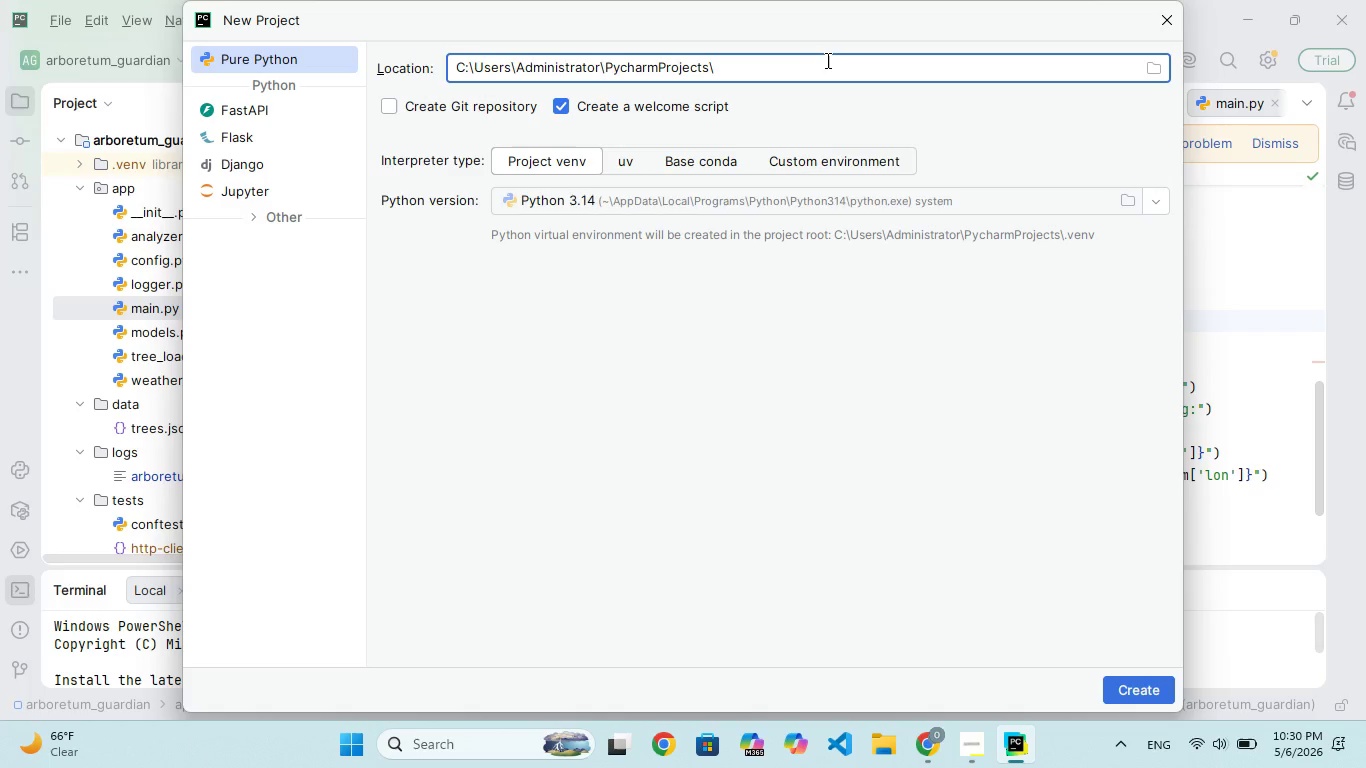 
type(timberline_api)
 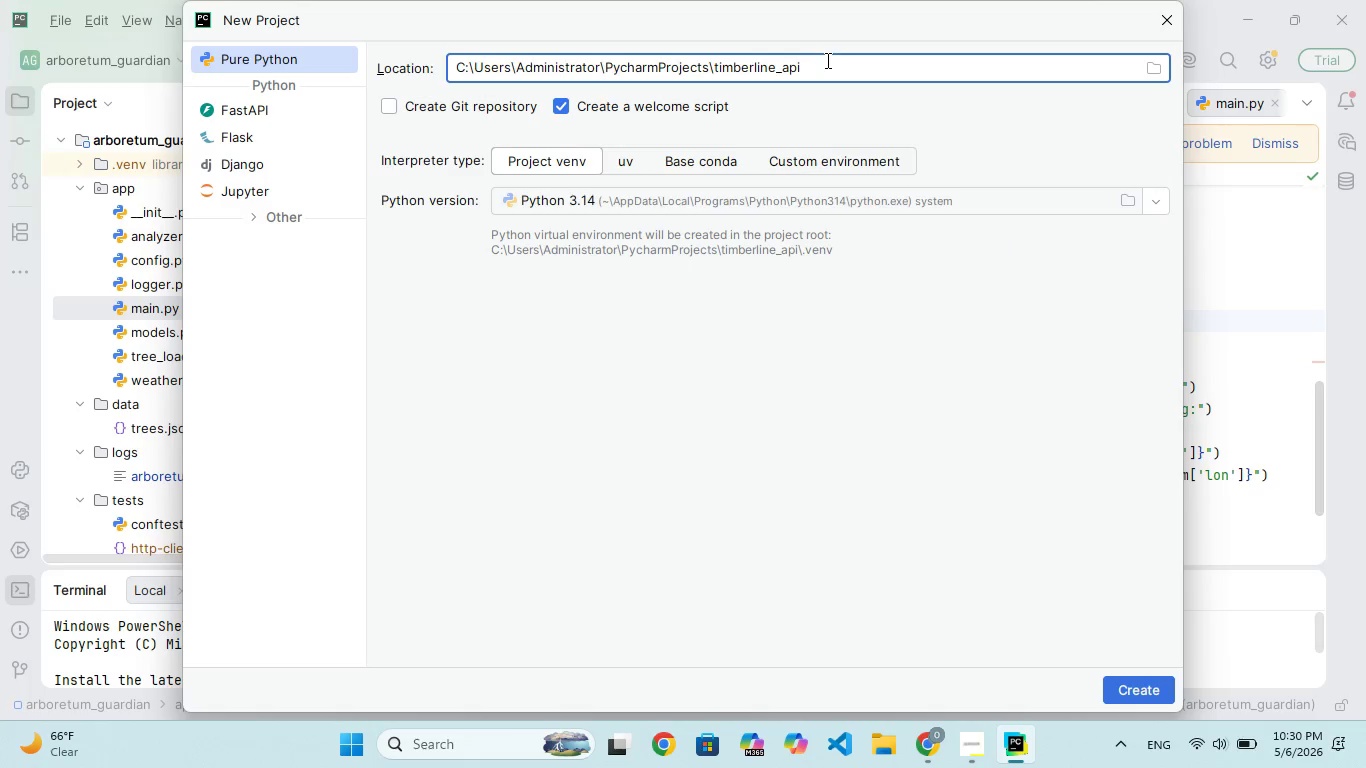 
key(Enter)
 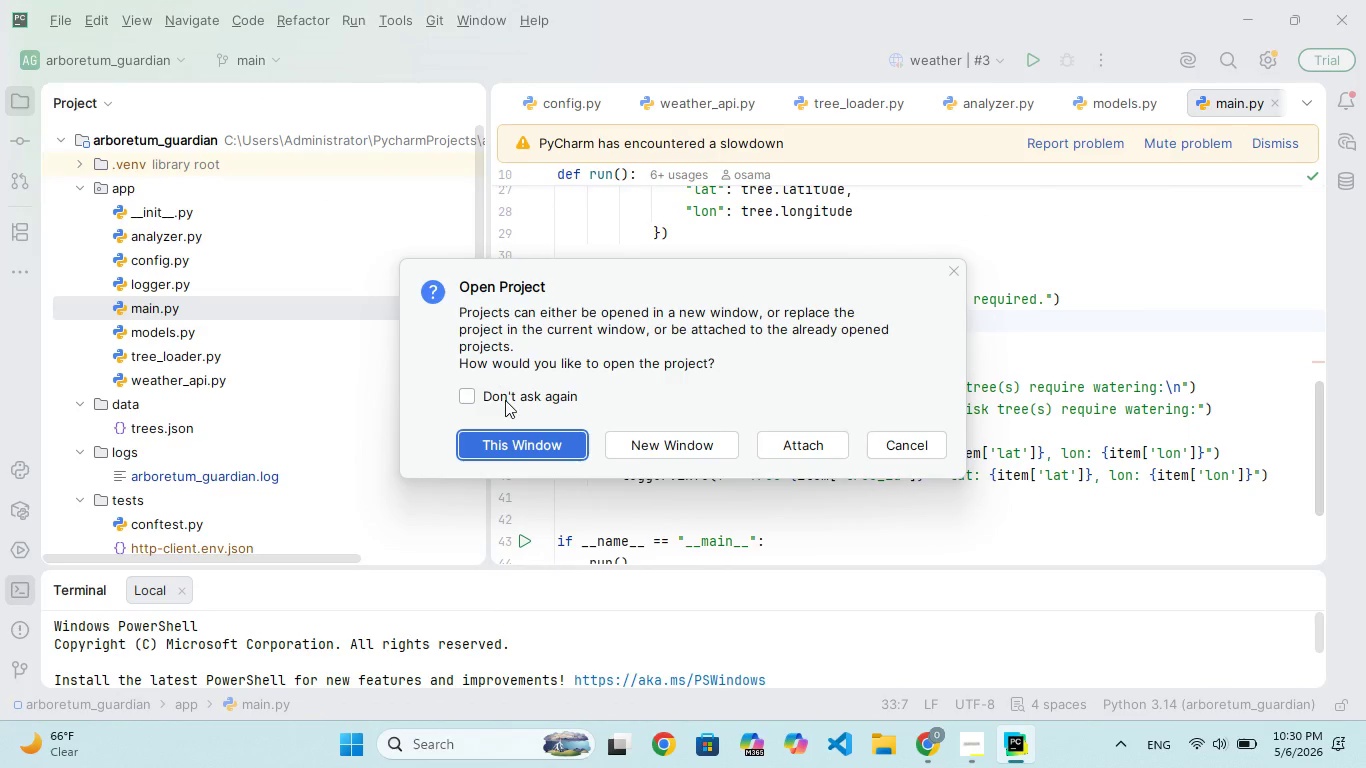 
left_click([520, 445])
 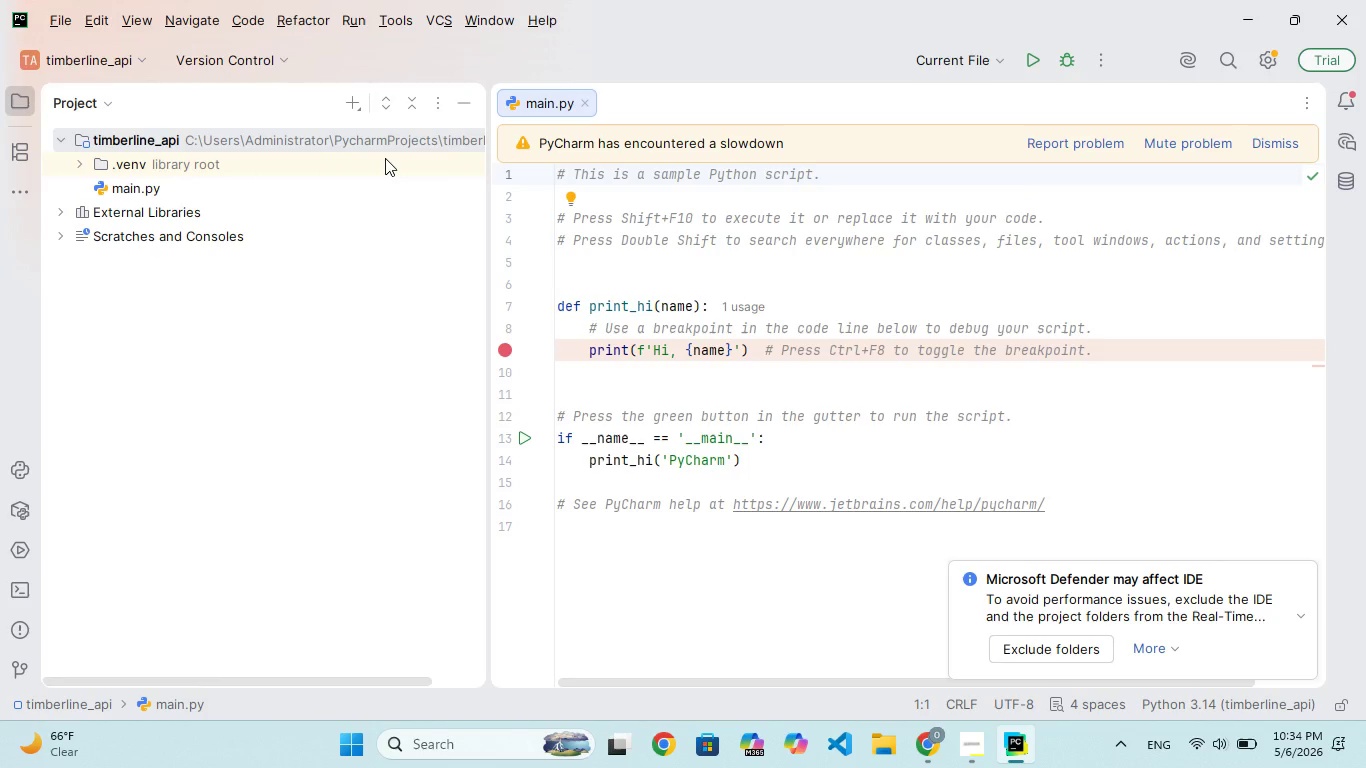 
wait(216.53)
 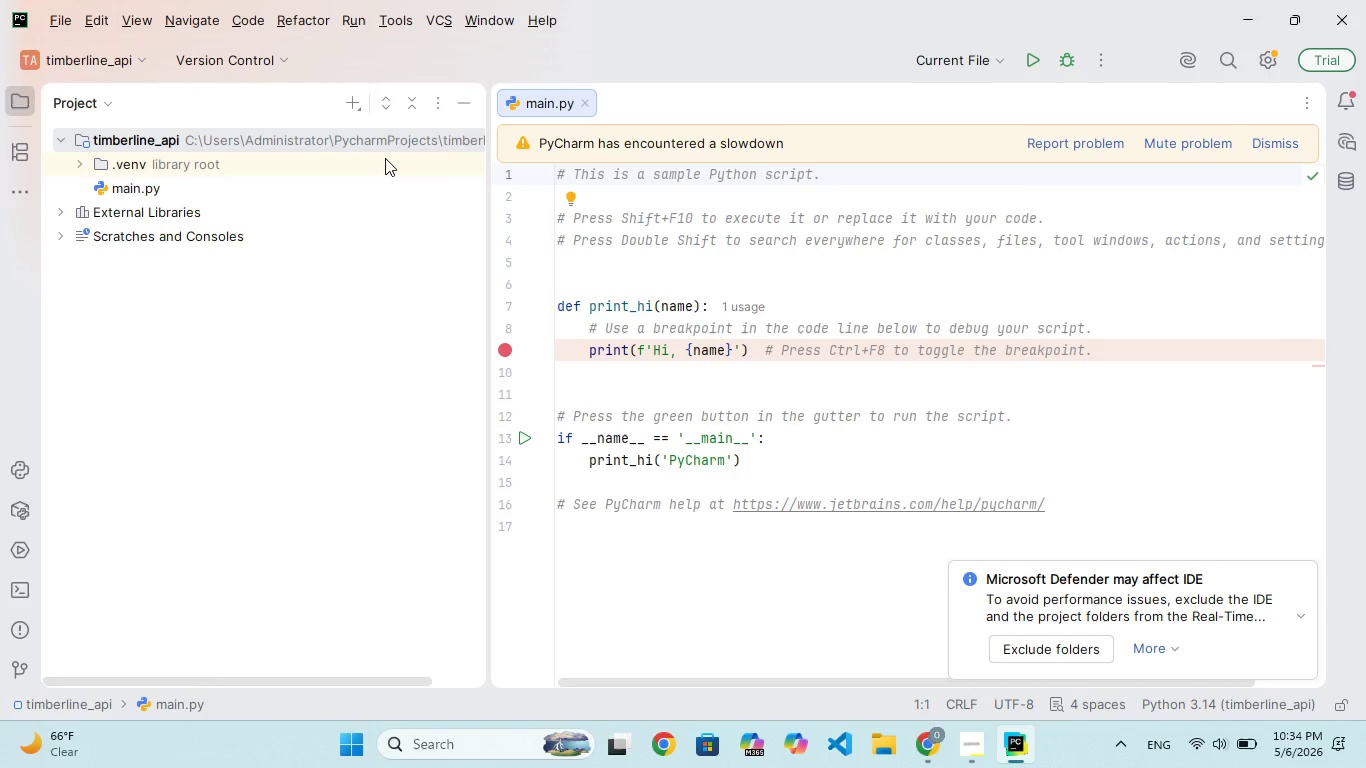 
left_click([159, 184])
 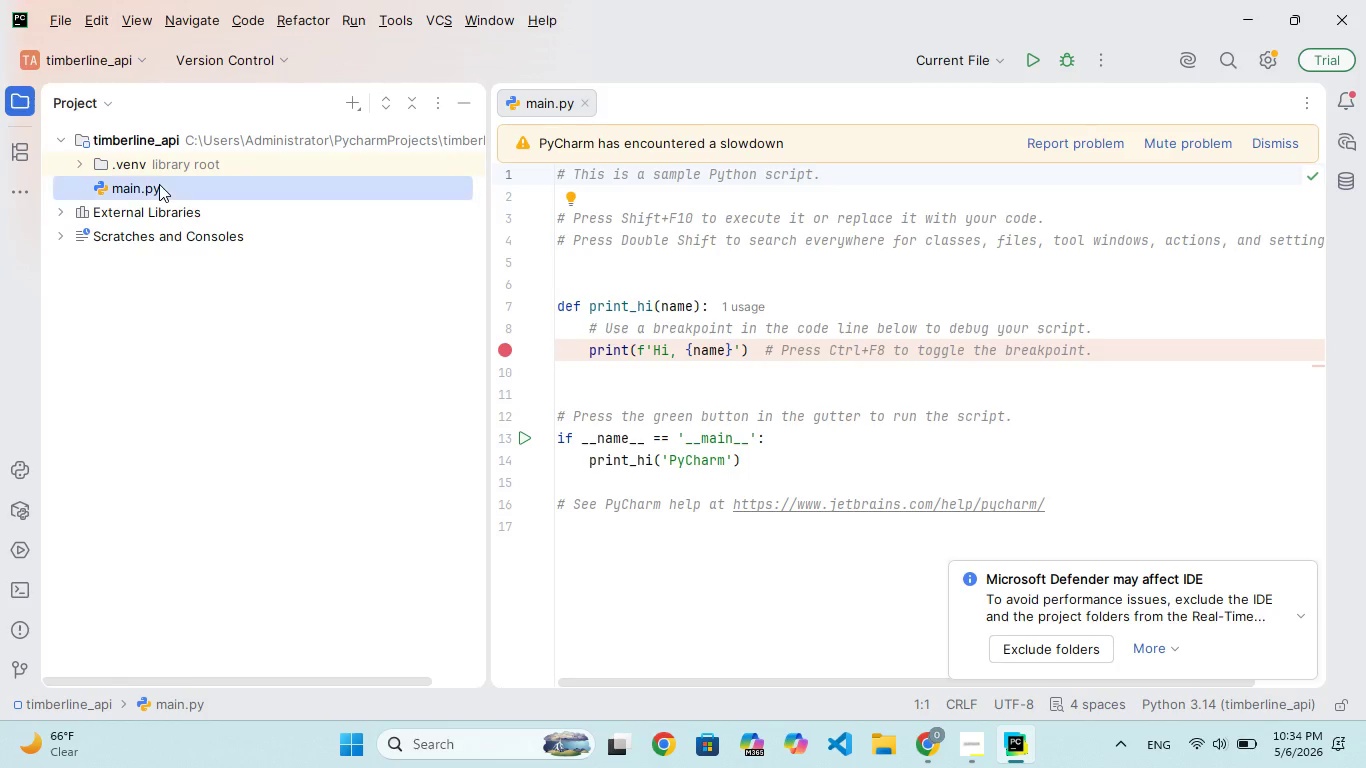 
right_click([159, 184])
 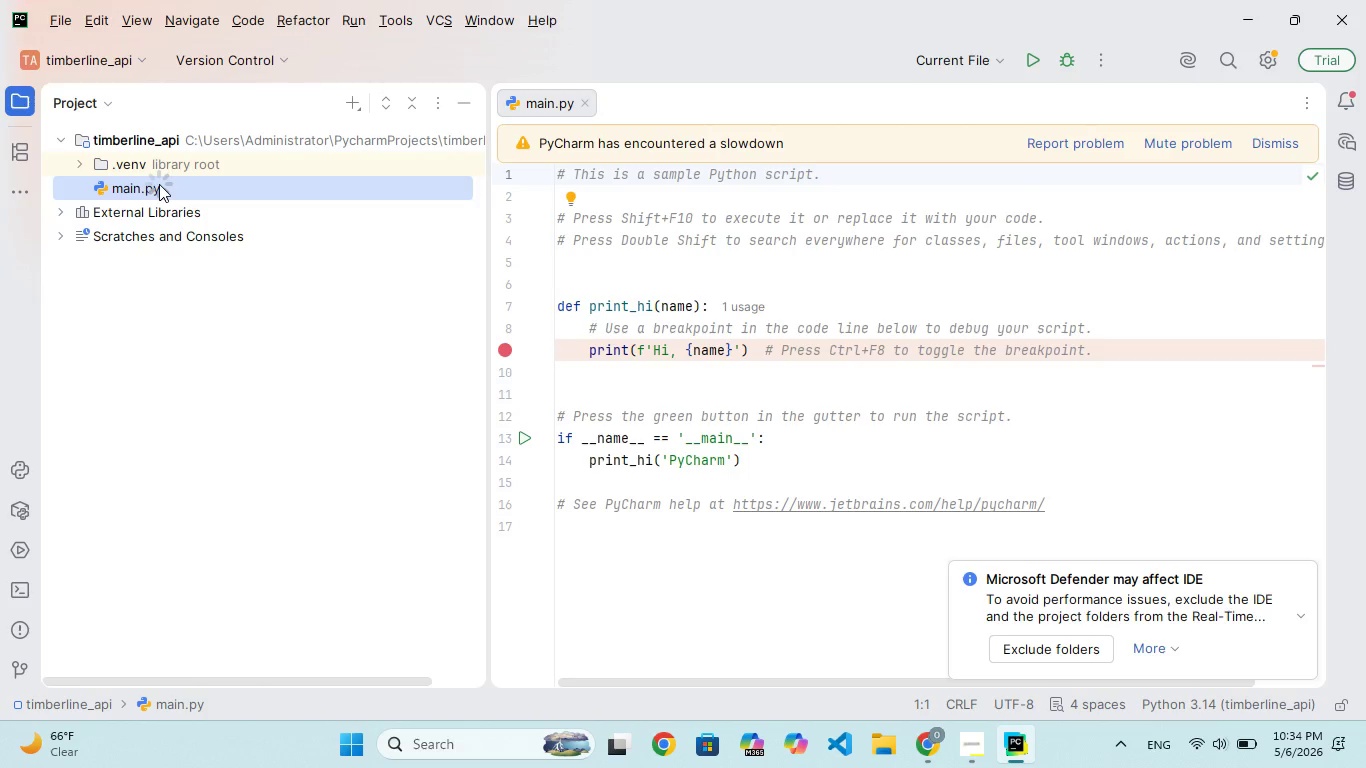 
right_click([159, 184])
 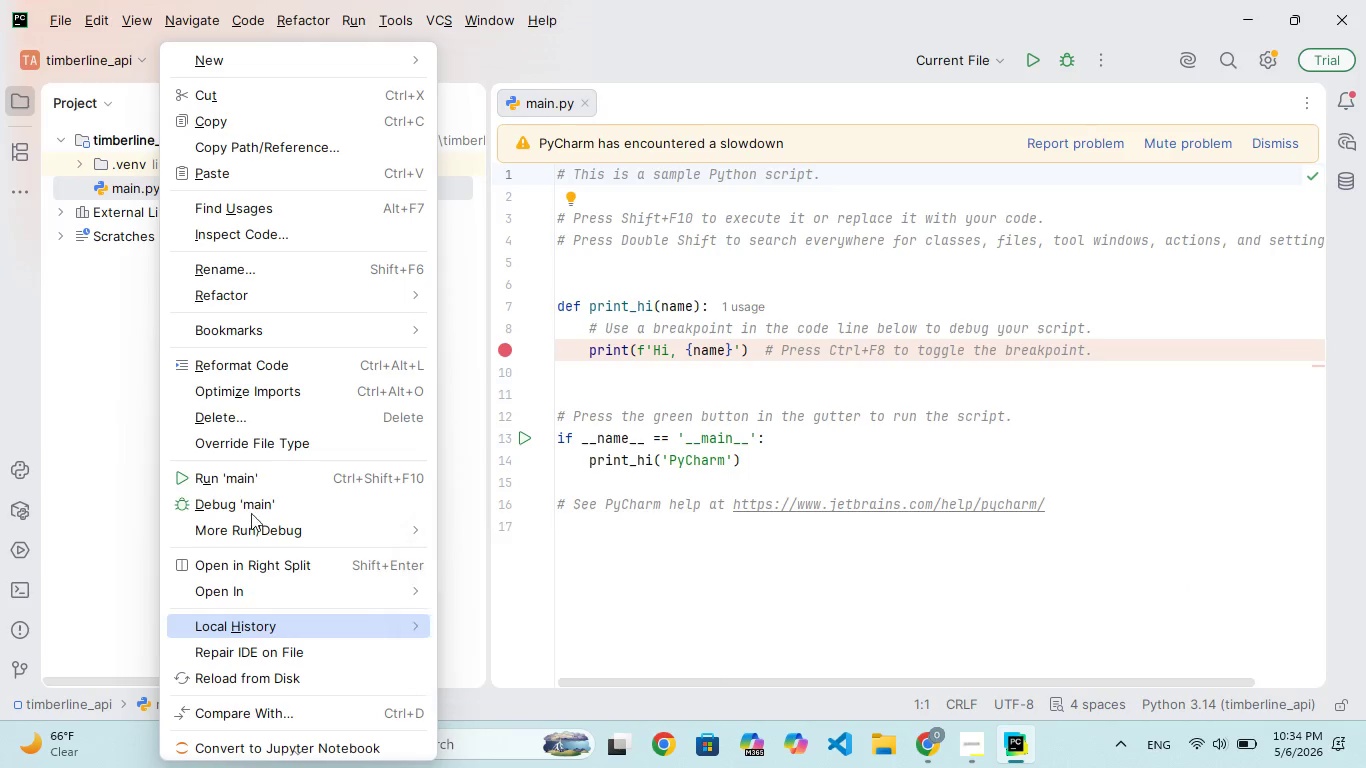 
wait(5.83)
 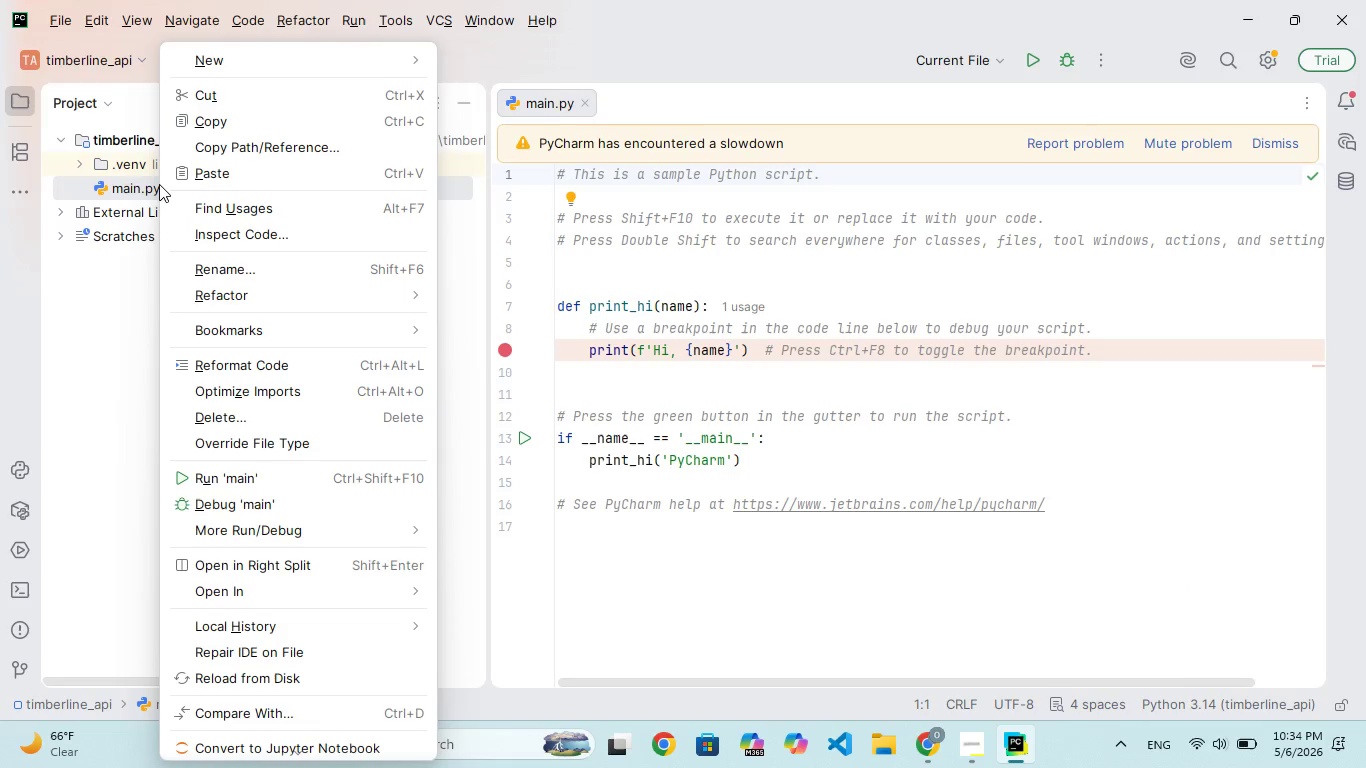 
left_click([235, 411])
 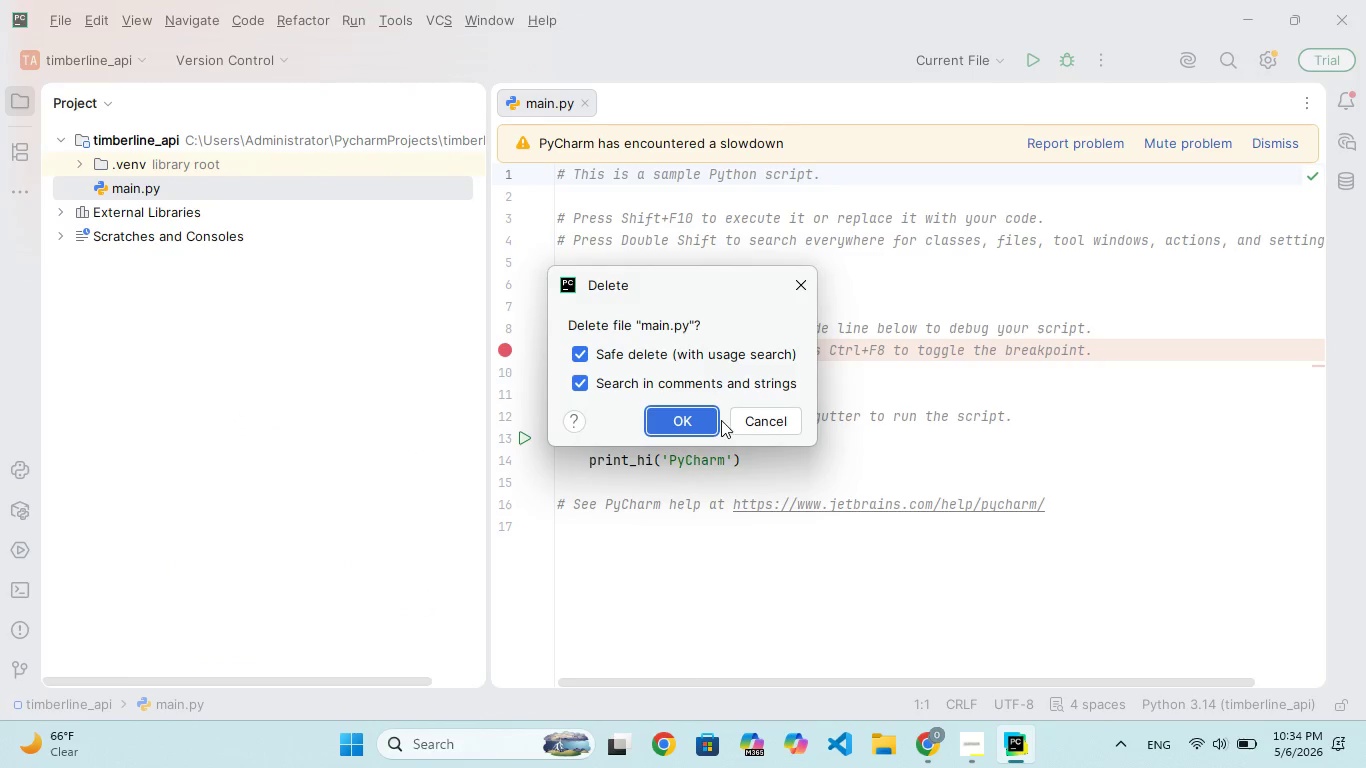 
left_click([690, 413])
 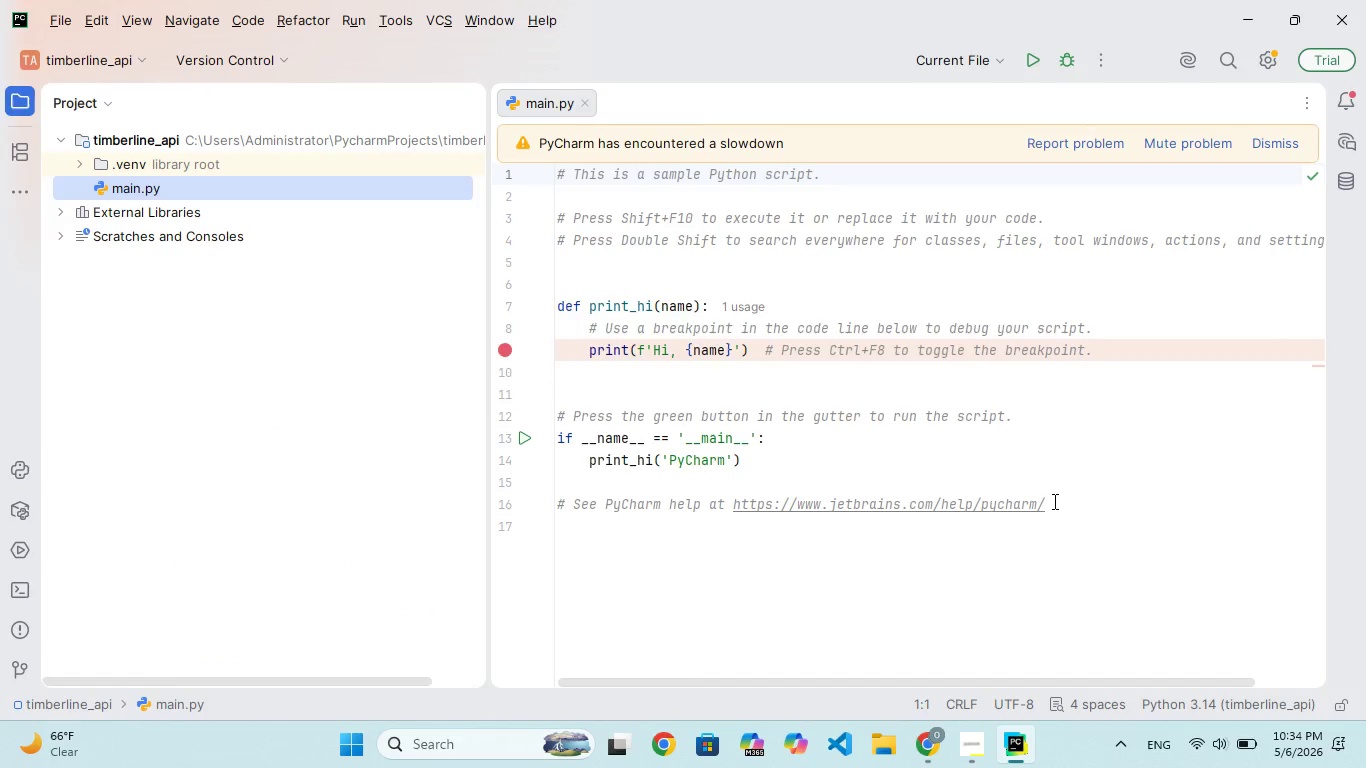 
left_click_drag(start_coordinate=[1053, 501], to_coordinate=[379, 101])
 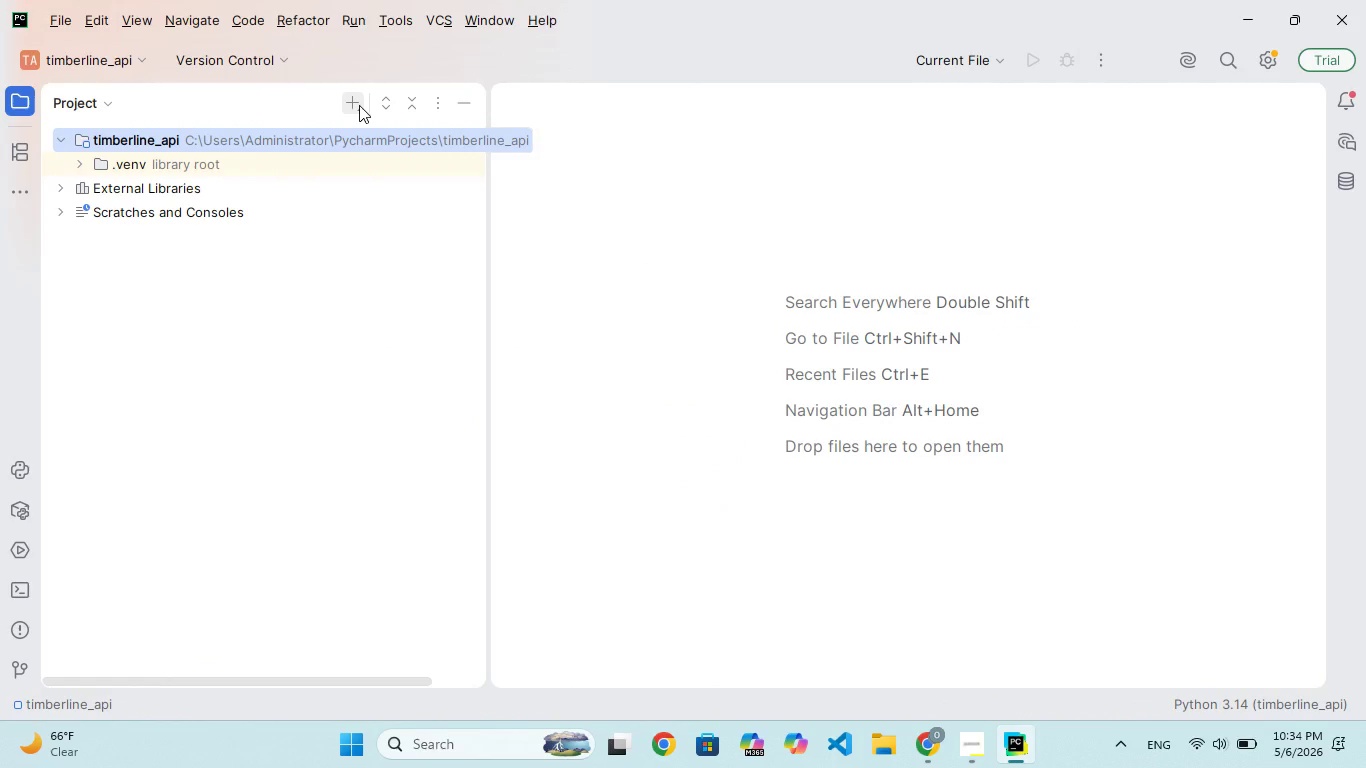 
left_click([359, 105])
 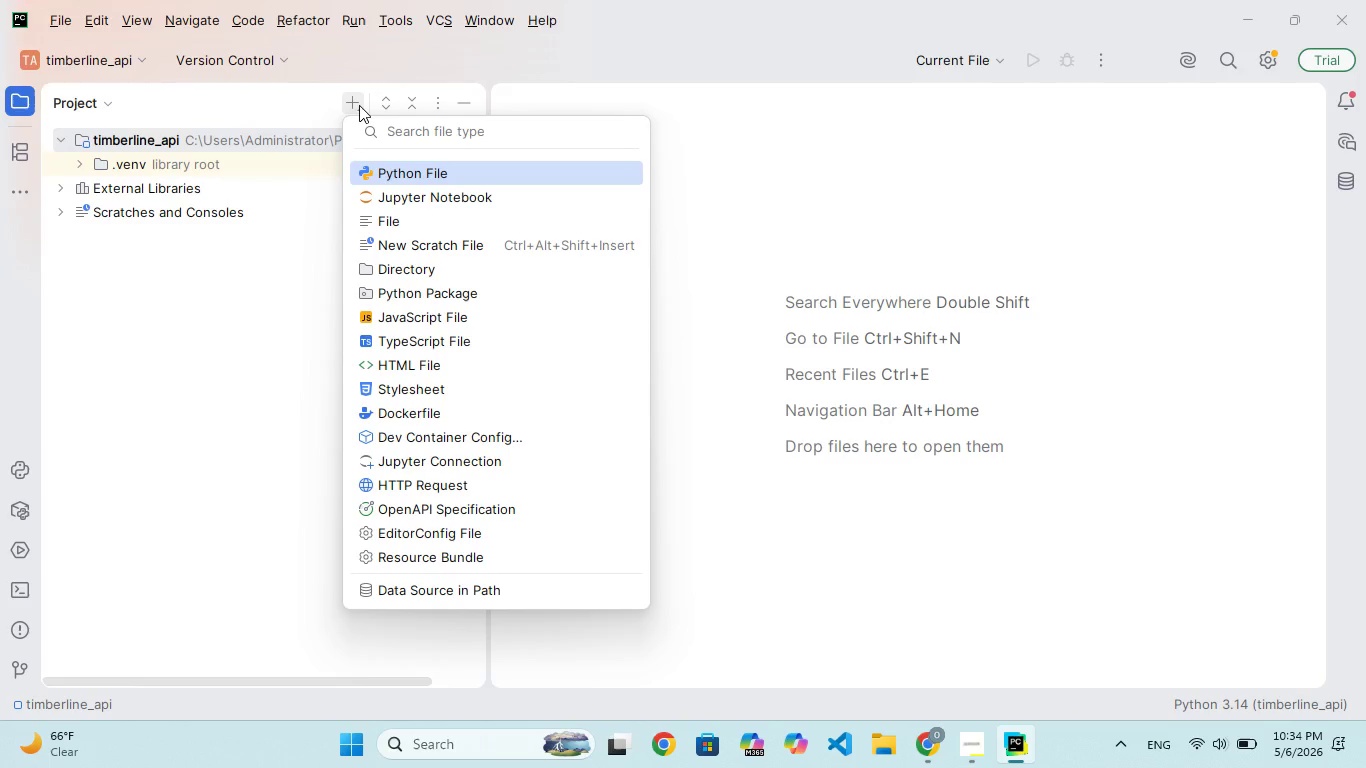 
key(ArrowDown)
 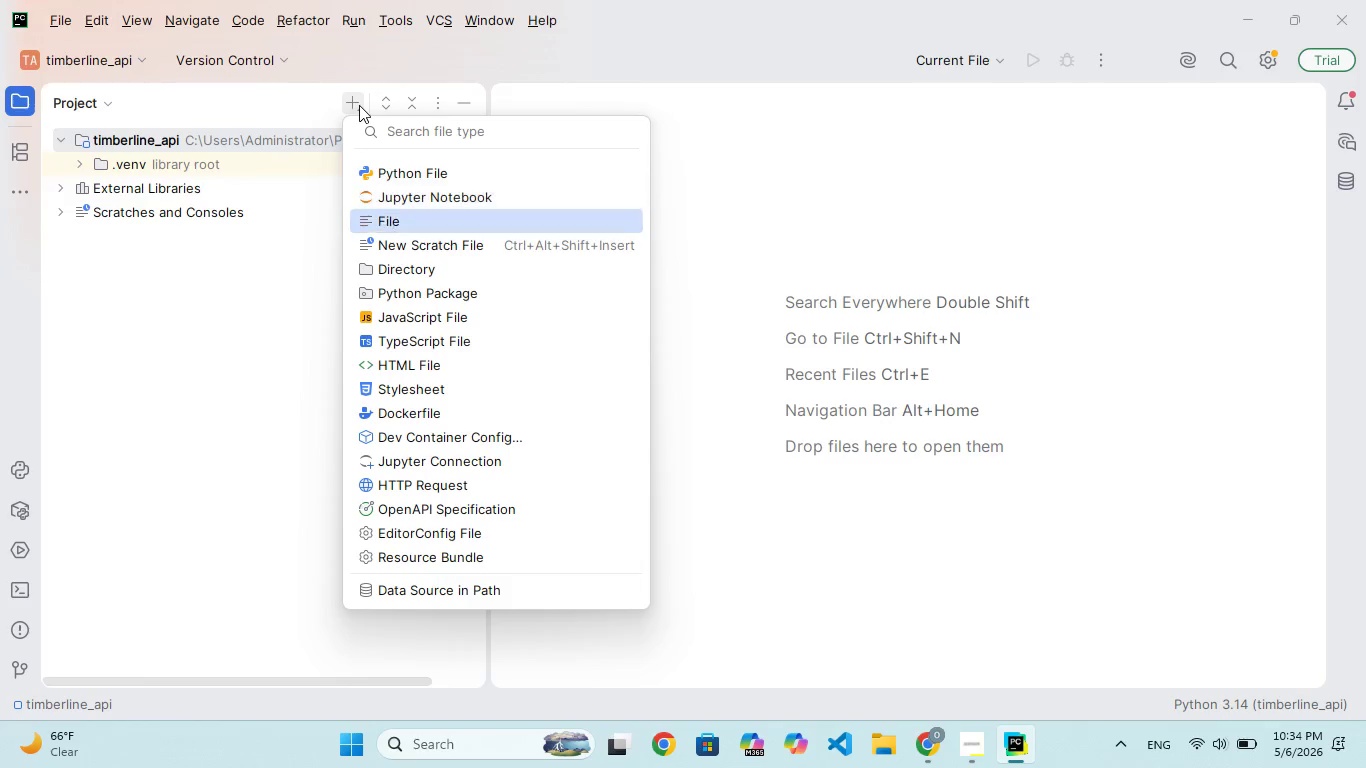 
key(ArrowDown)
 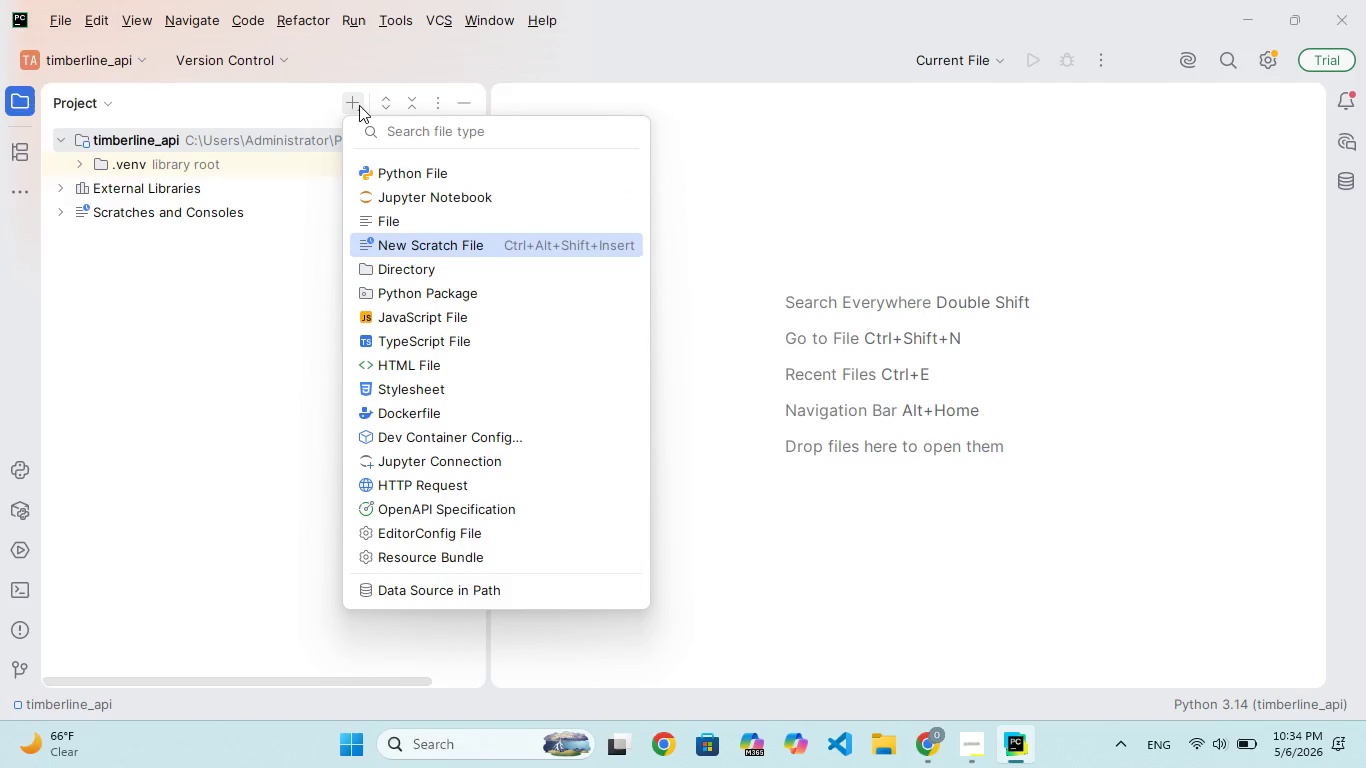 
key(ArrowDown)
 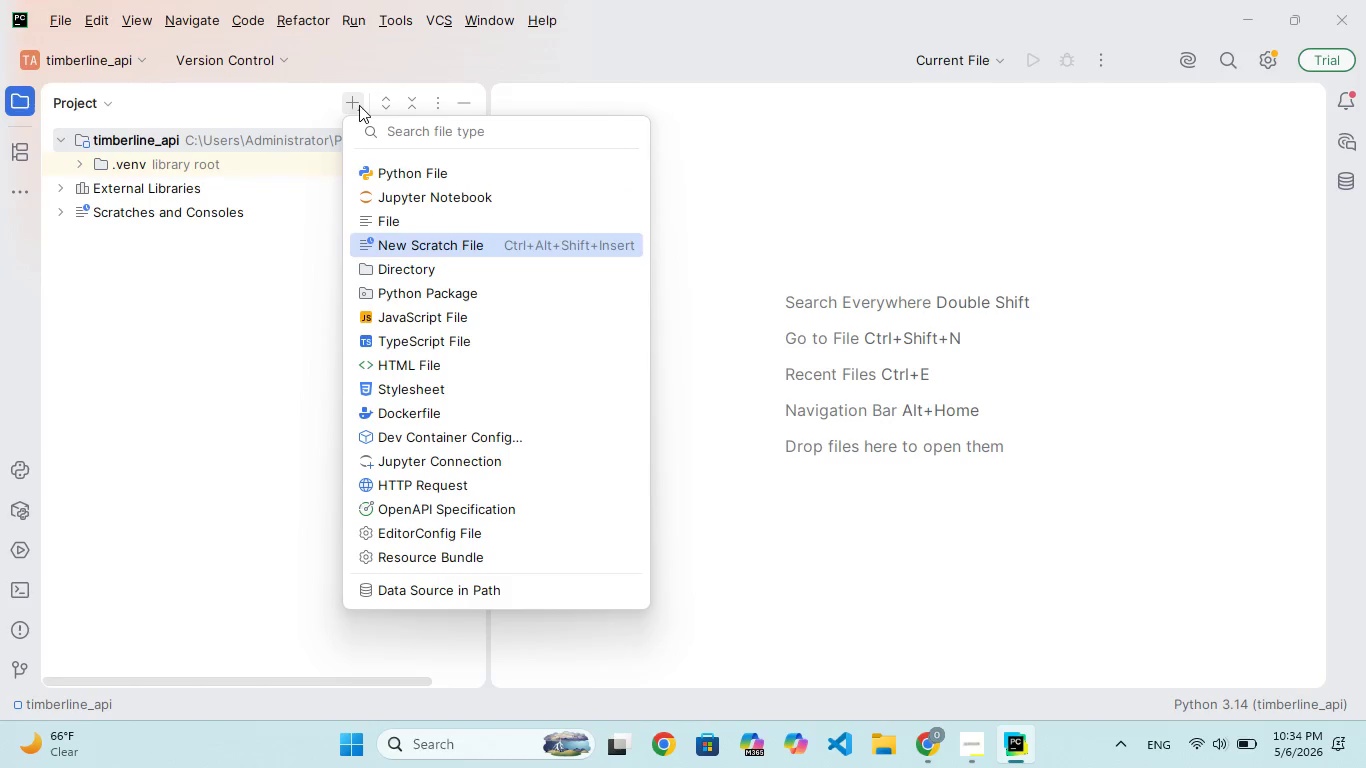 
key(ArrowDown)
 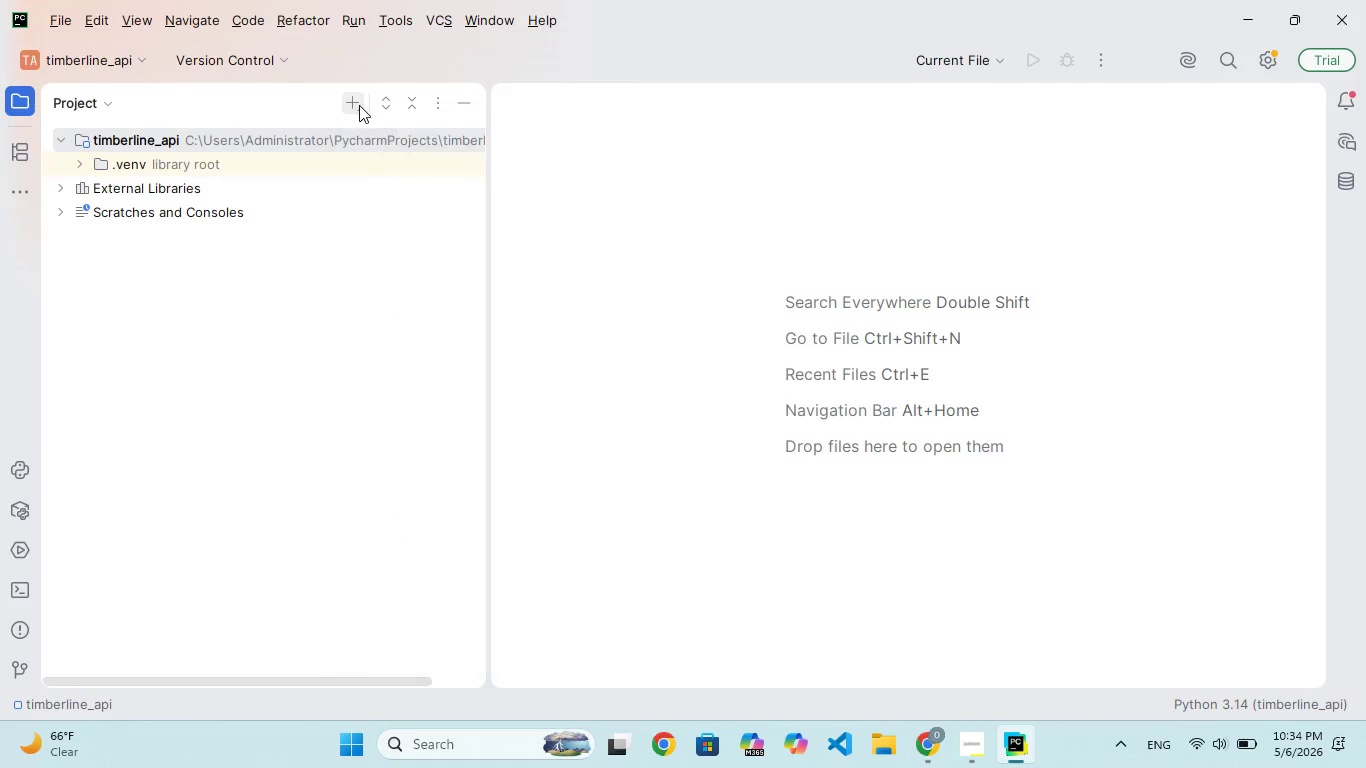 
key(Enter)
 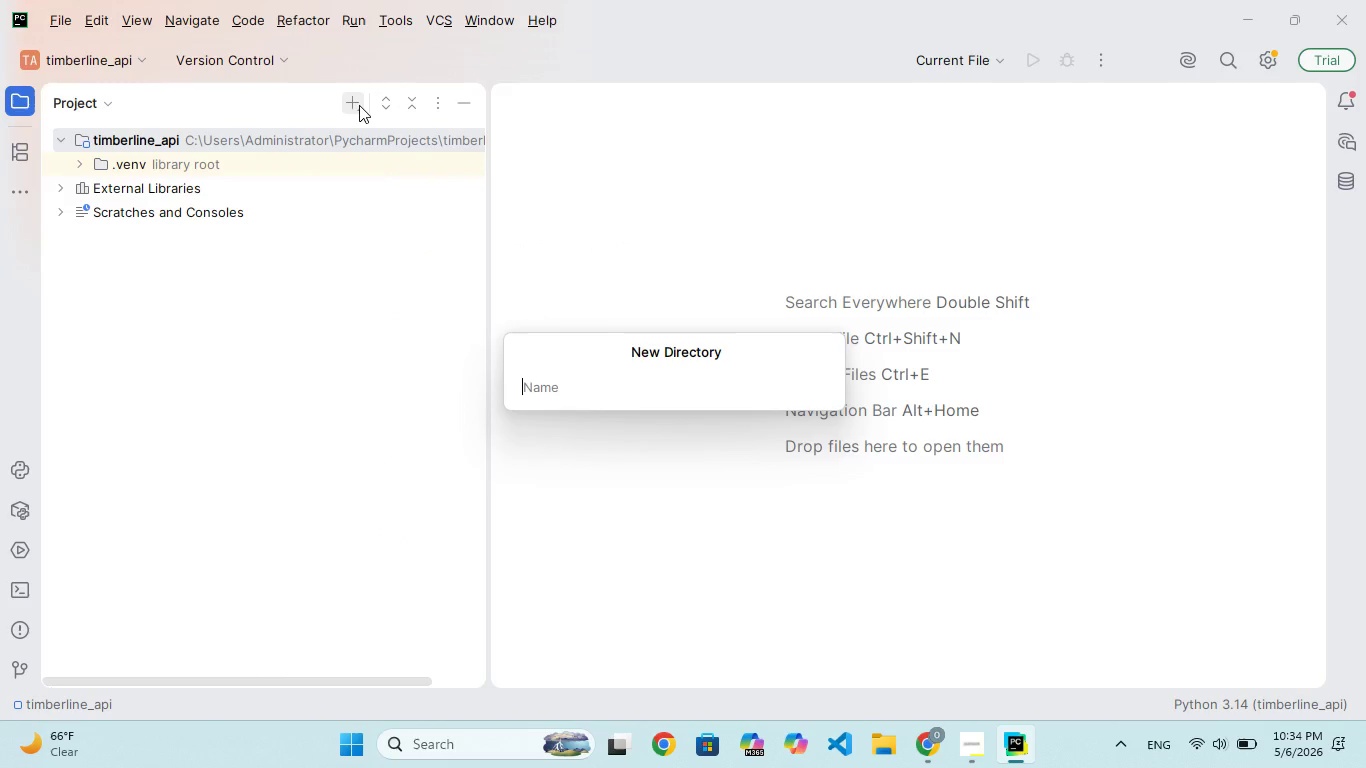 
type(app)
 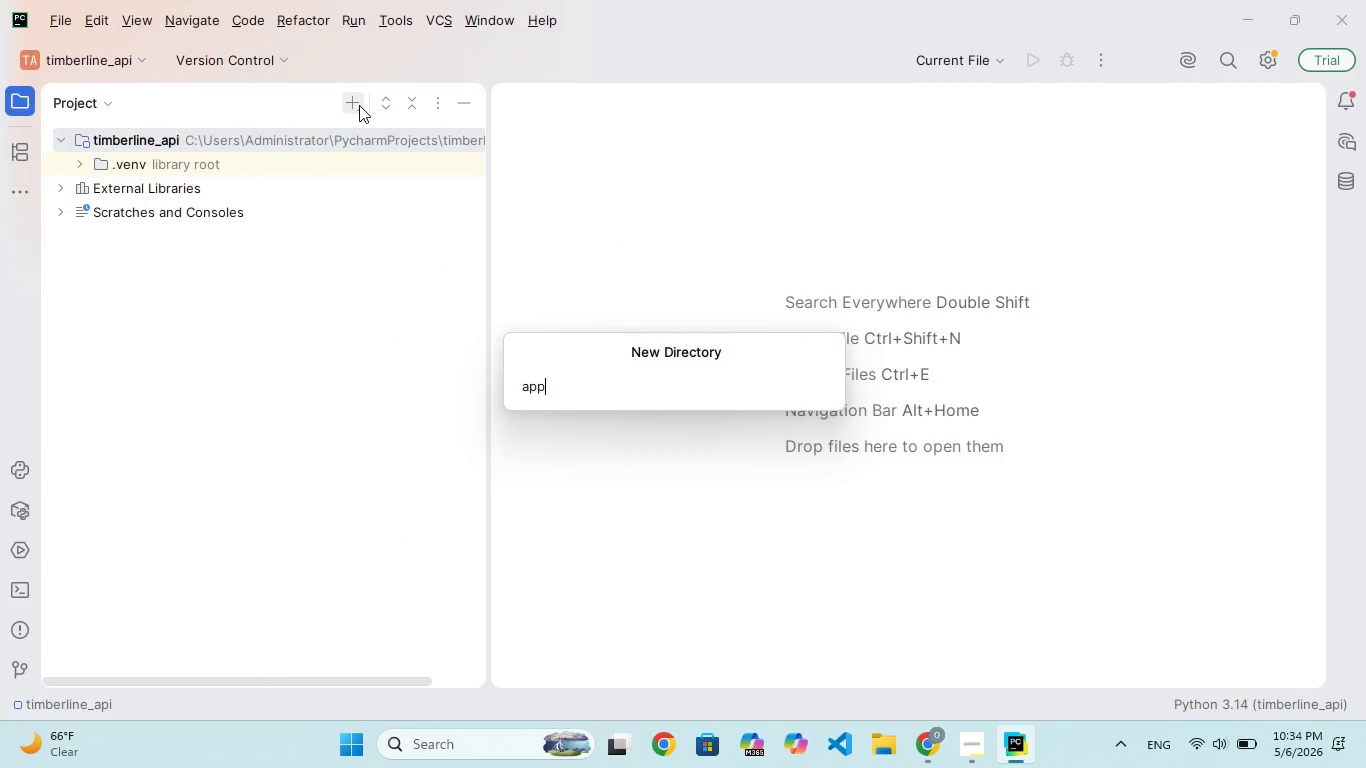 
key(Enter)
 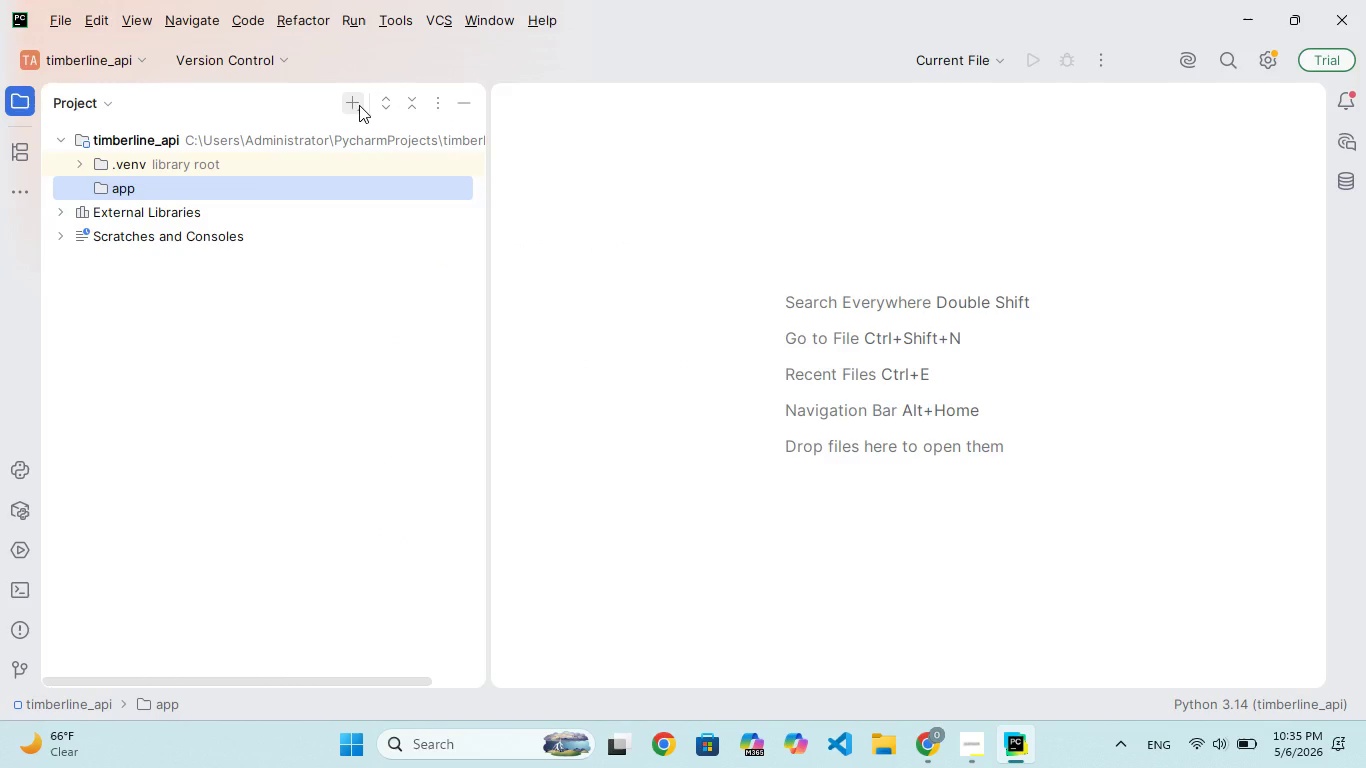 
type(min)
key(Backspace)
key(Backspace)
key(Backspace)
key(Backspace)
key(Backspace)
 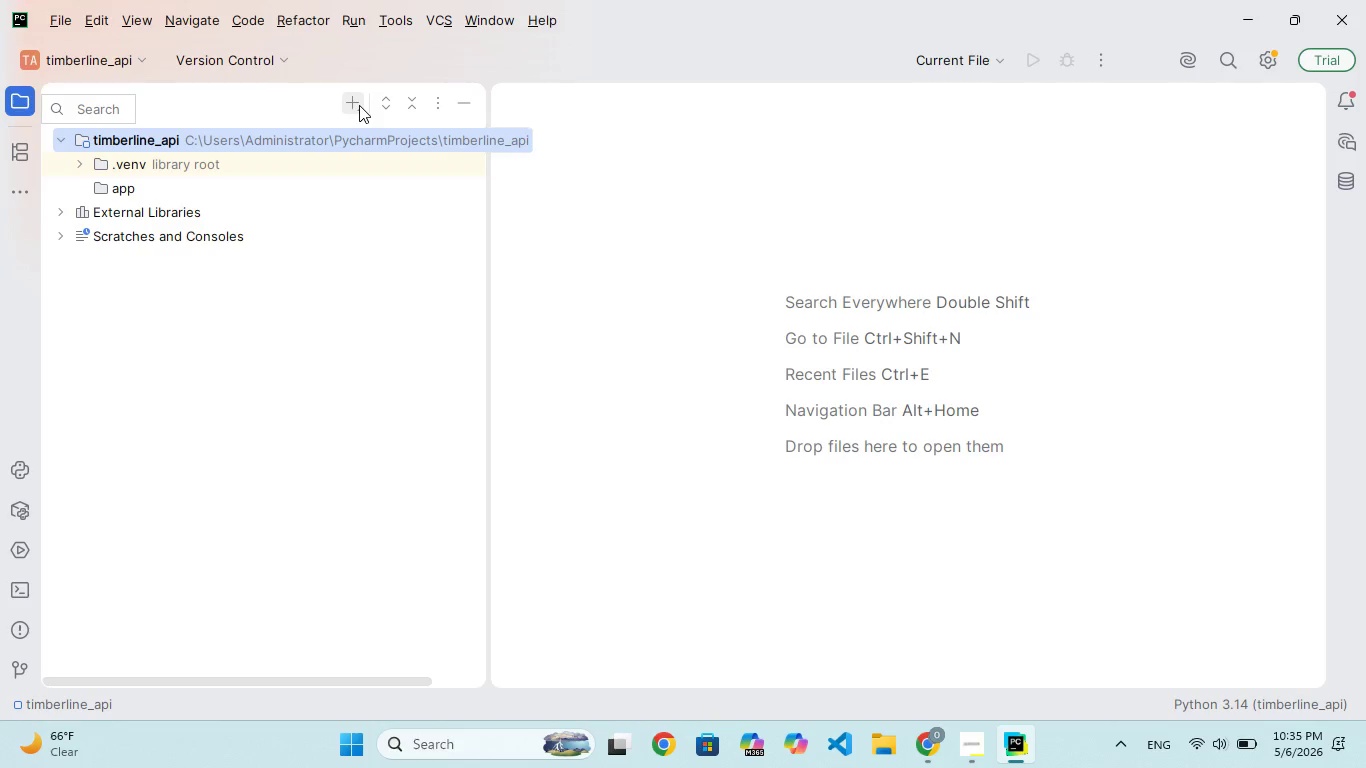 
hold_key(key=A, duration=0.31)
 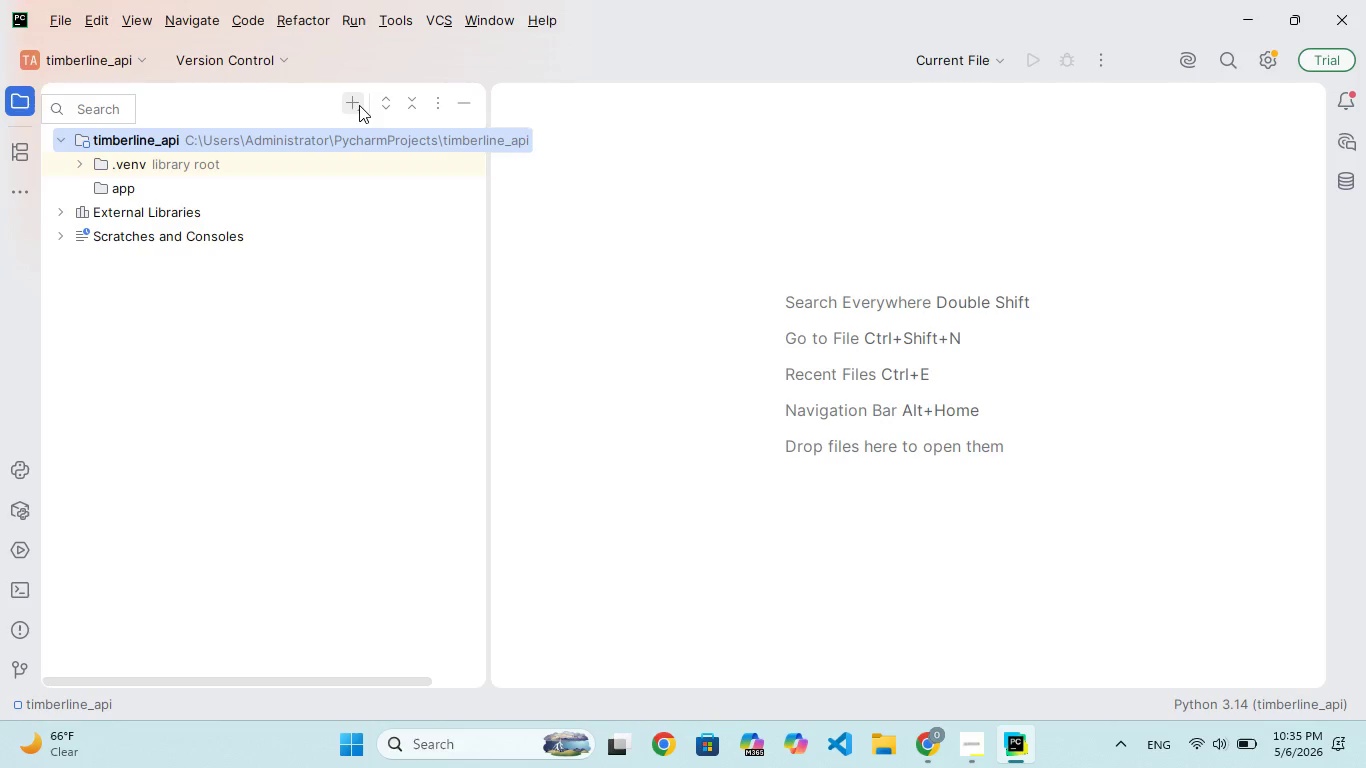 
left_click([353, 105])
 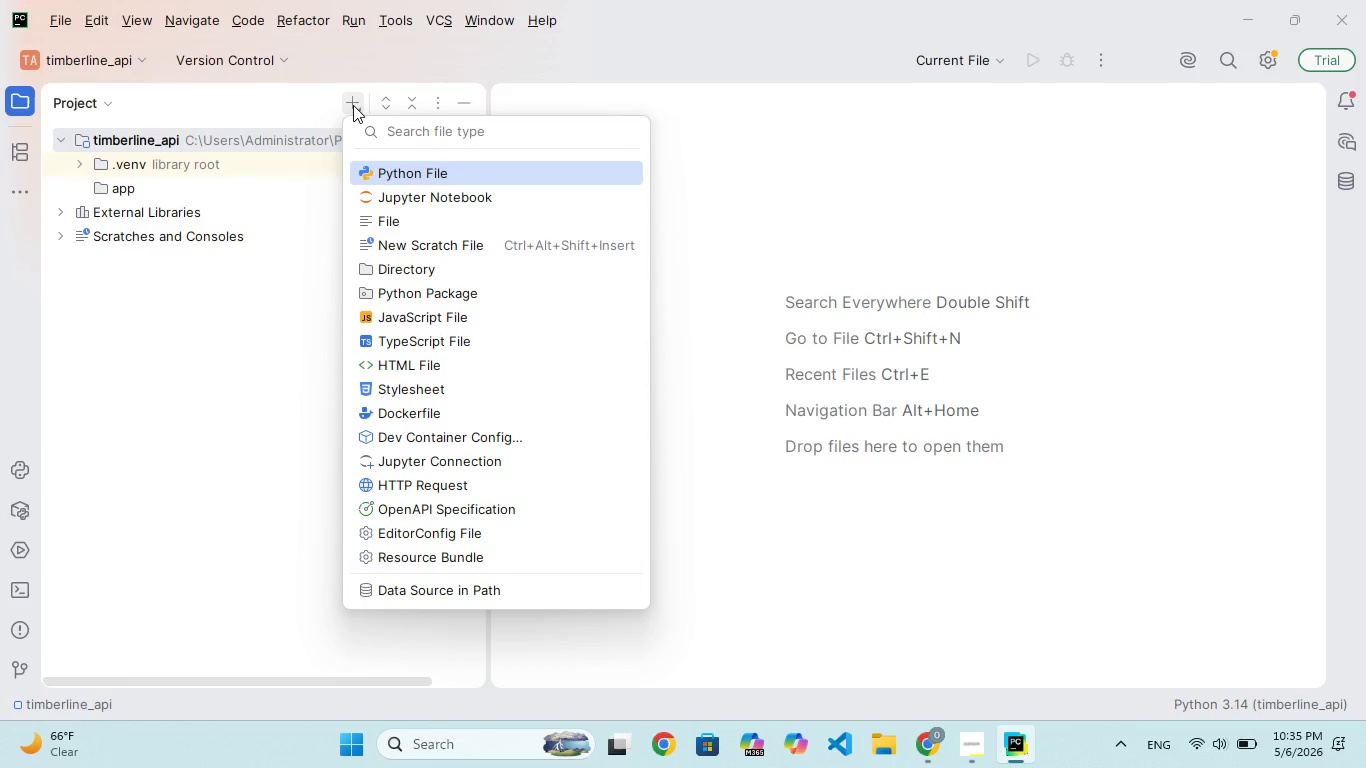 
key(ArrowDown)
 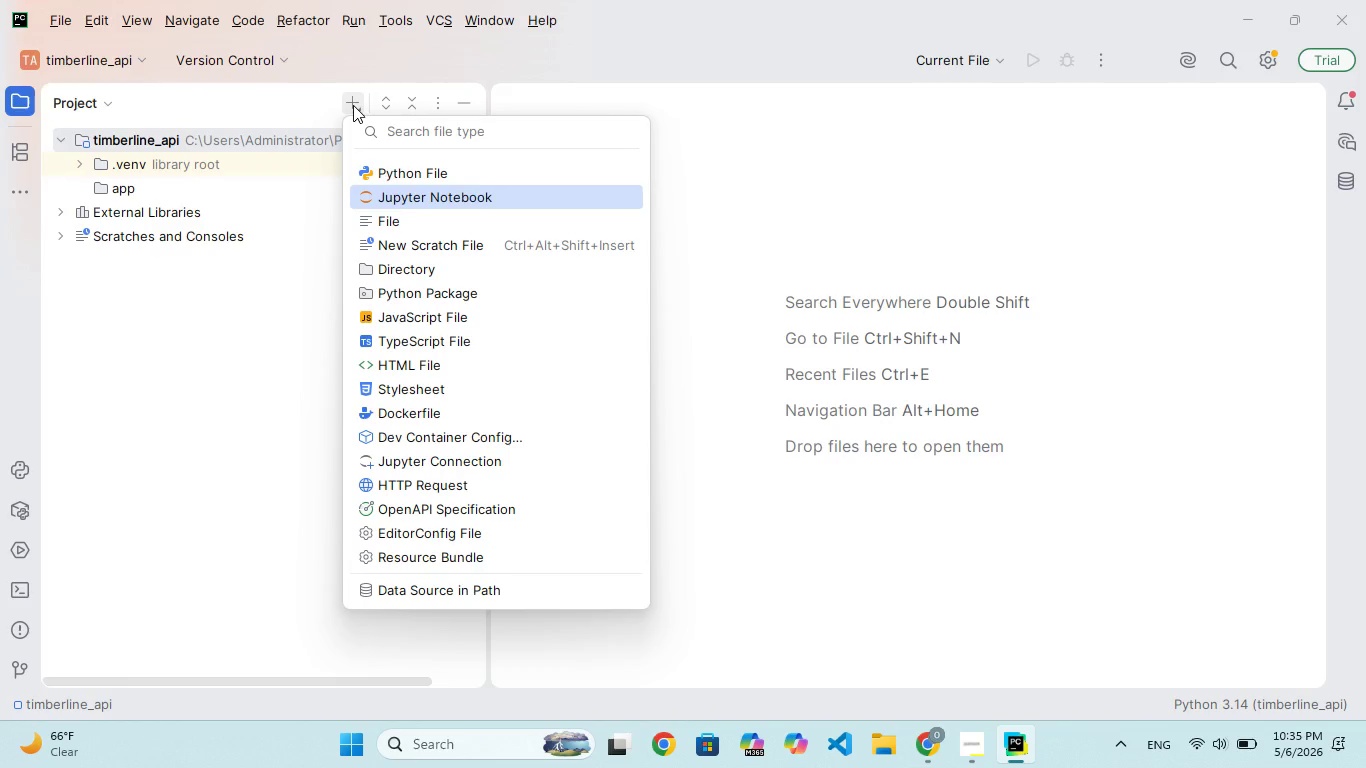 
key(ArrowUp)
 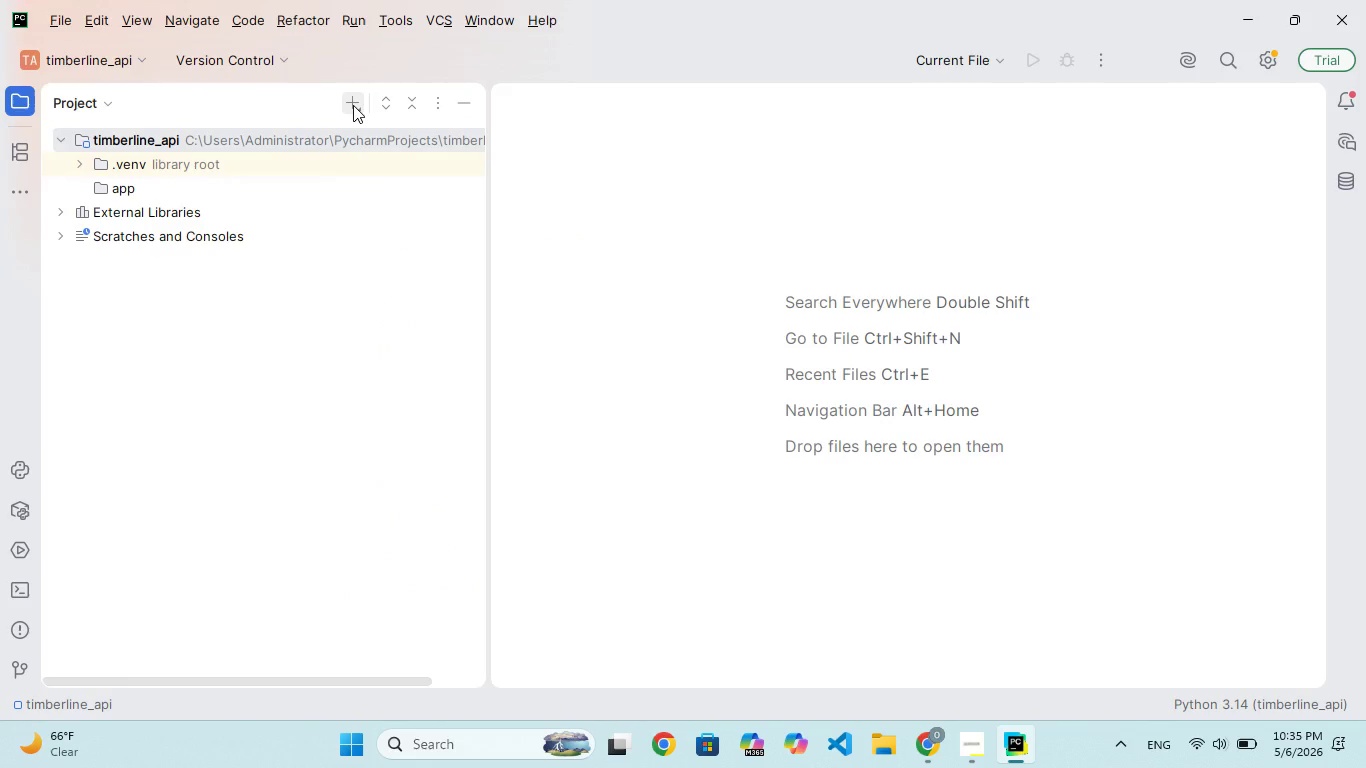 
key(Enter)
 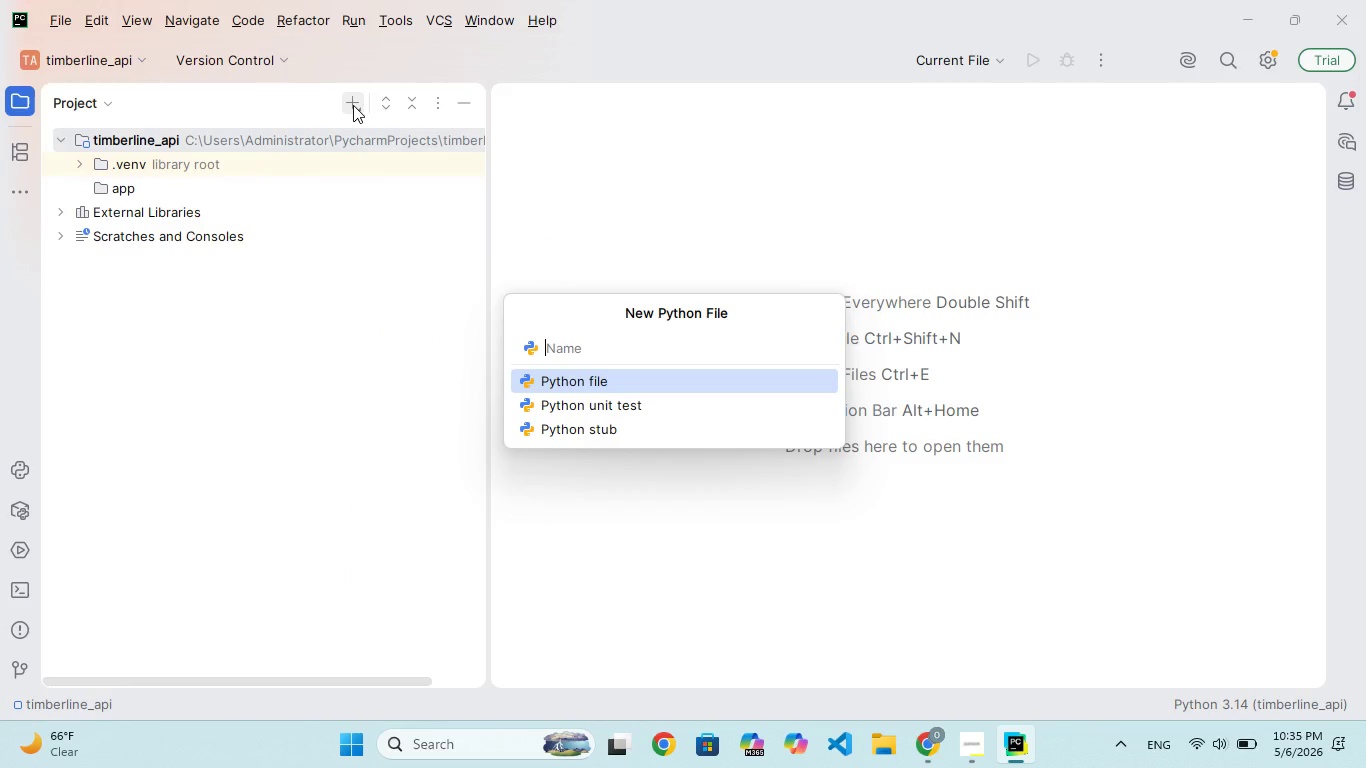 
type(main)
 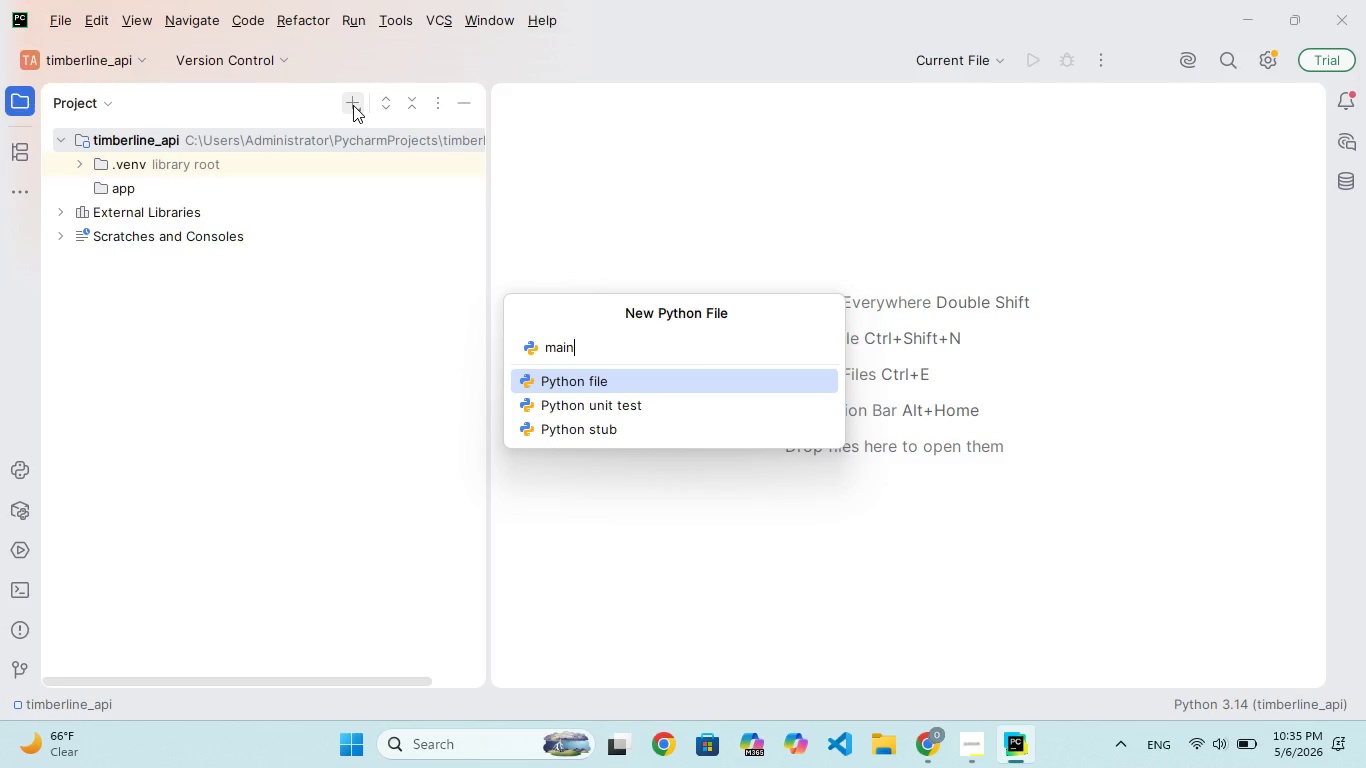 
type(.py)
 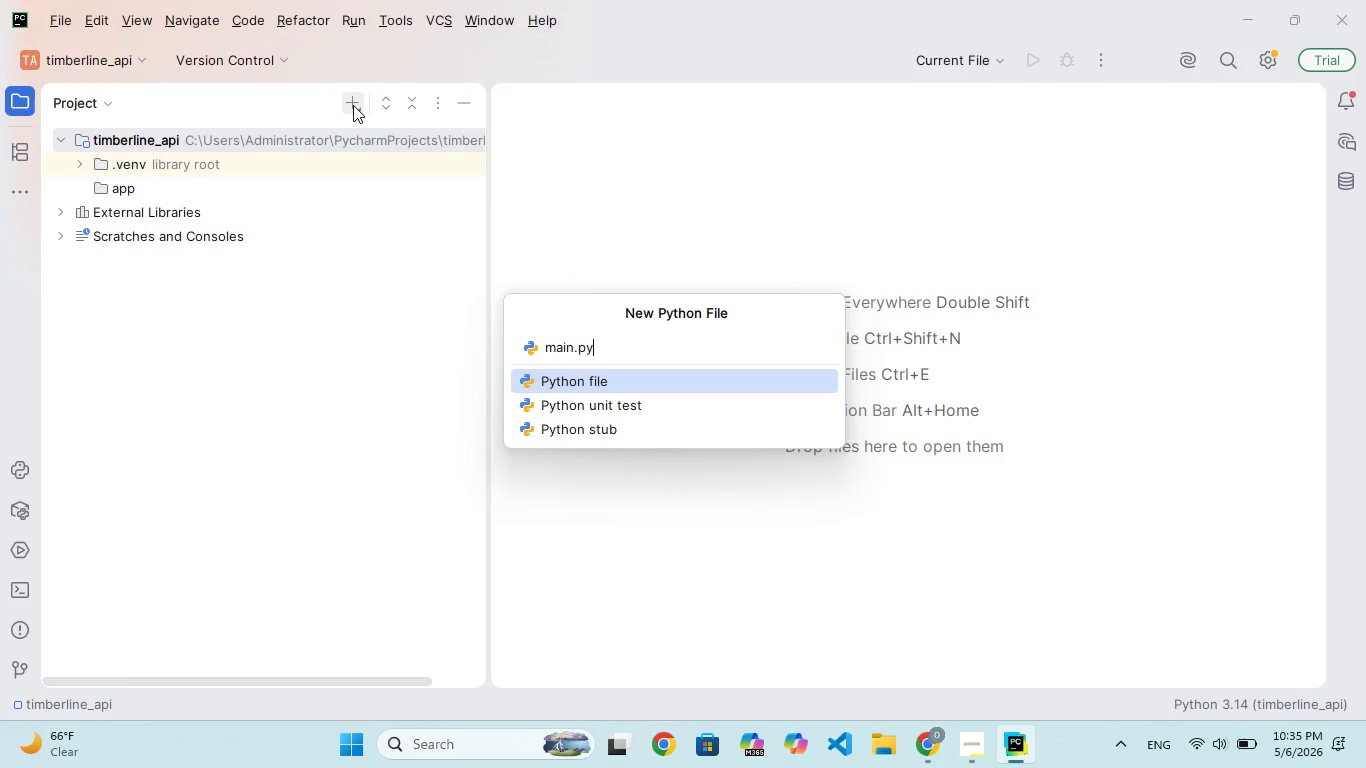 
key(Enter)
 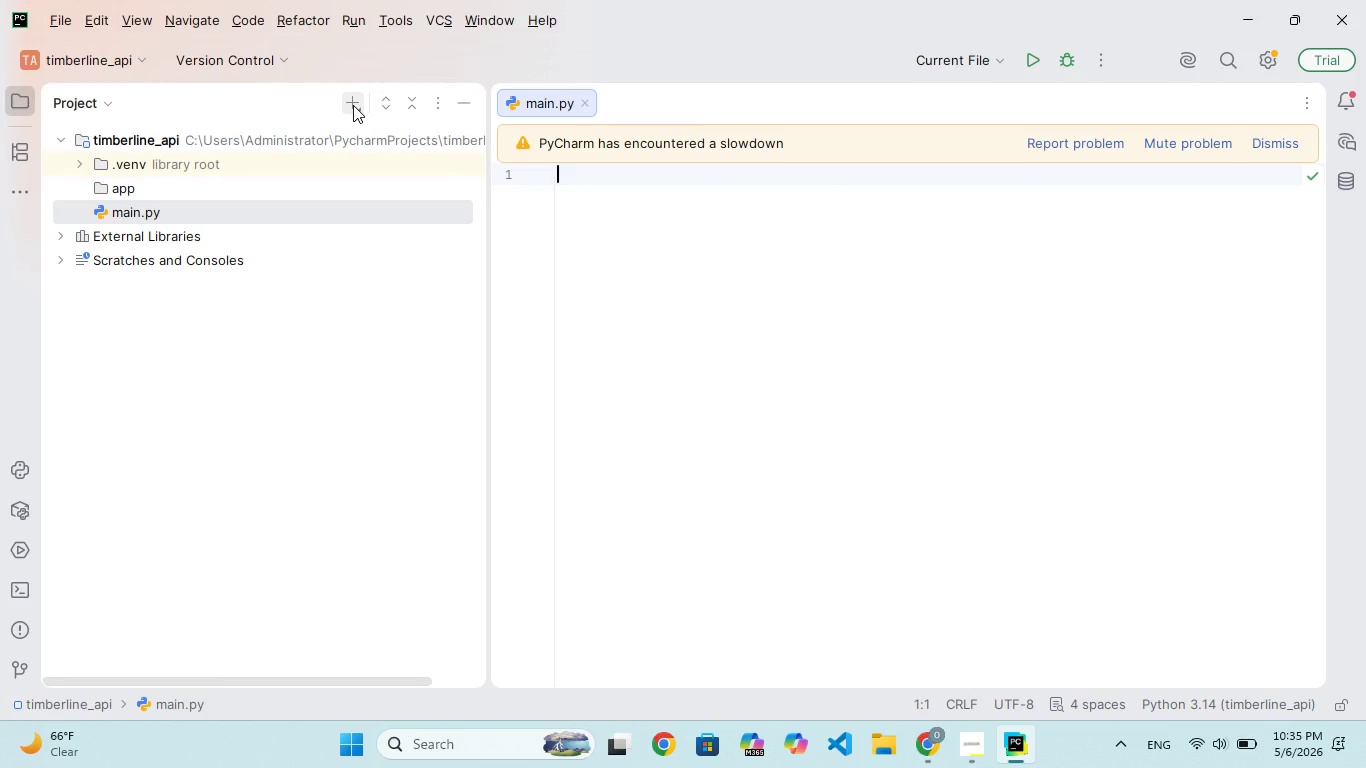 
wait(13.11)
 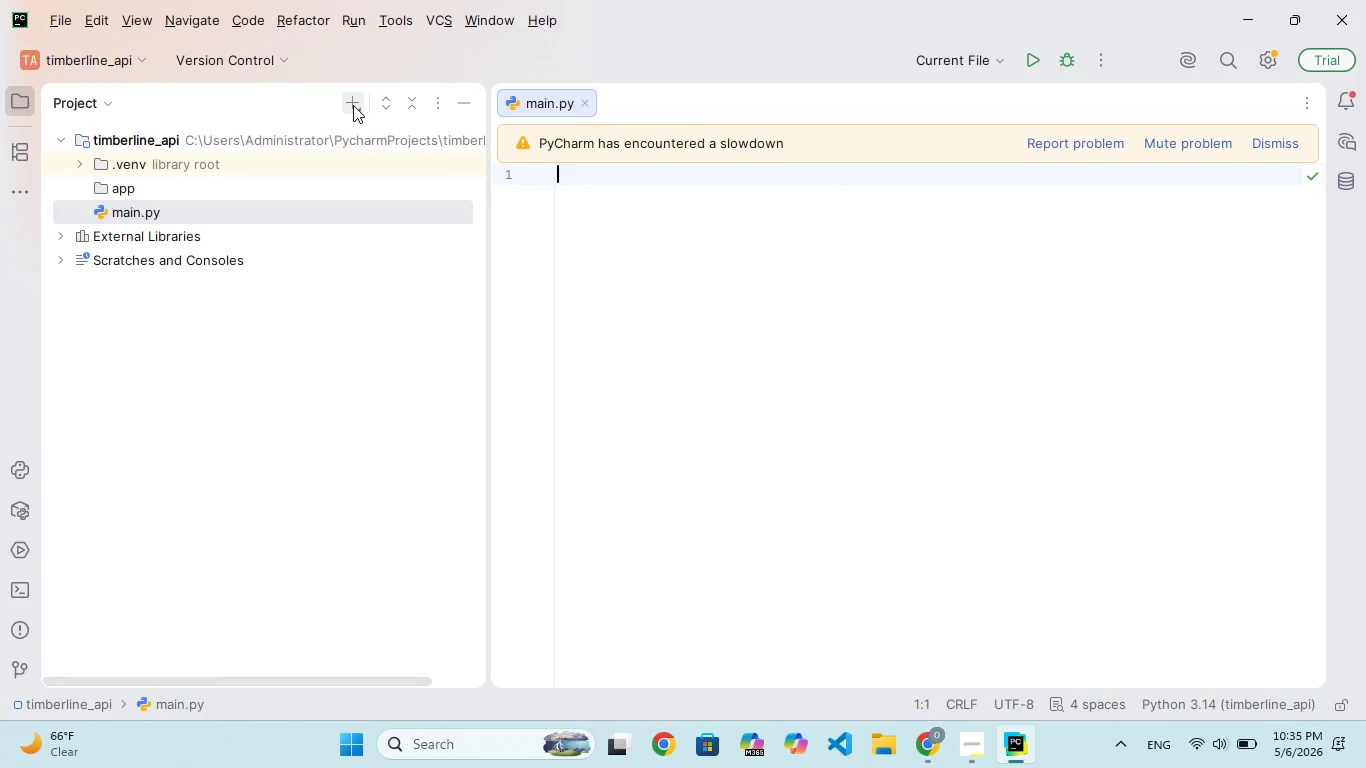 
type(database)
key(Backspace)
key(Backspace)
key(Backspace)
key(Backspace)
key(Backspace)
key(Backspace)
 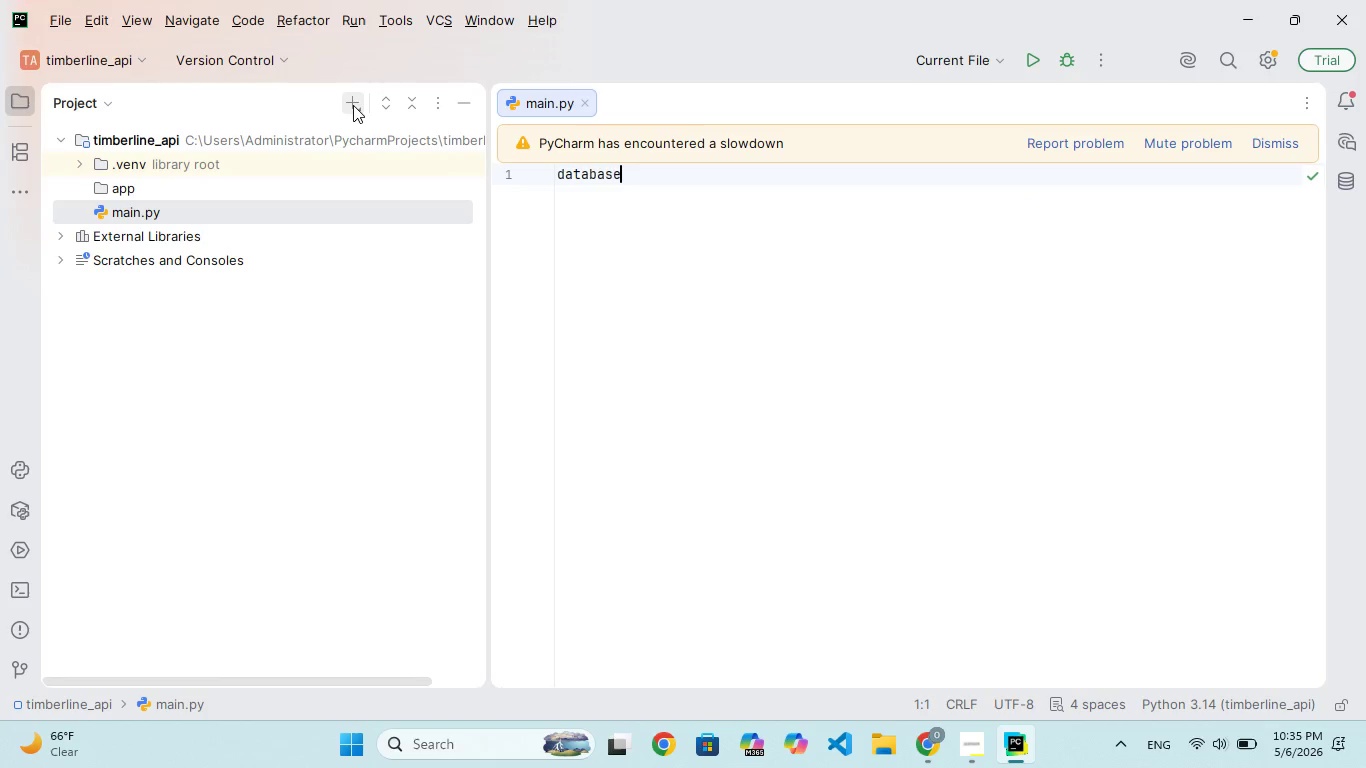 
hold_key(key=Backspace, duration=0.69)
 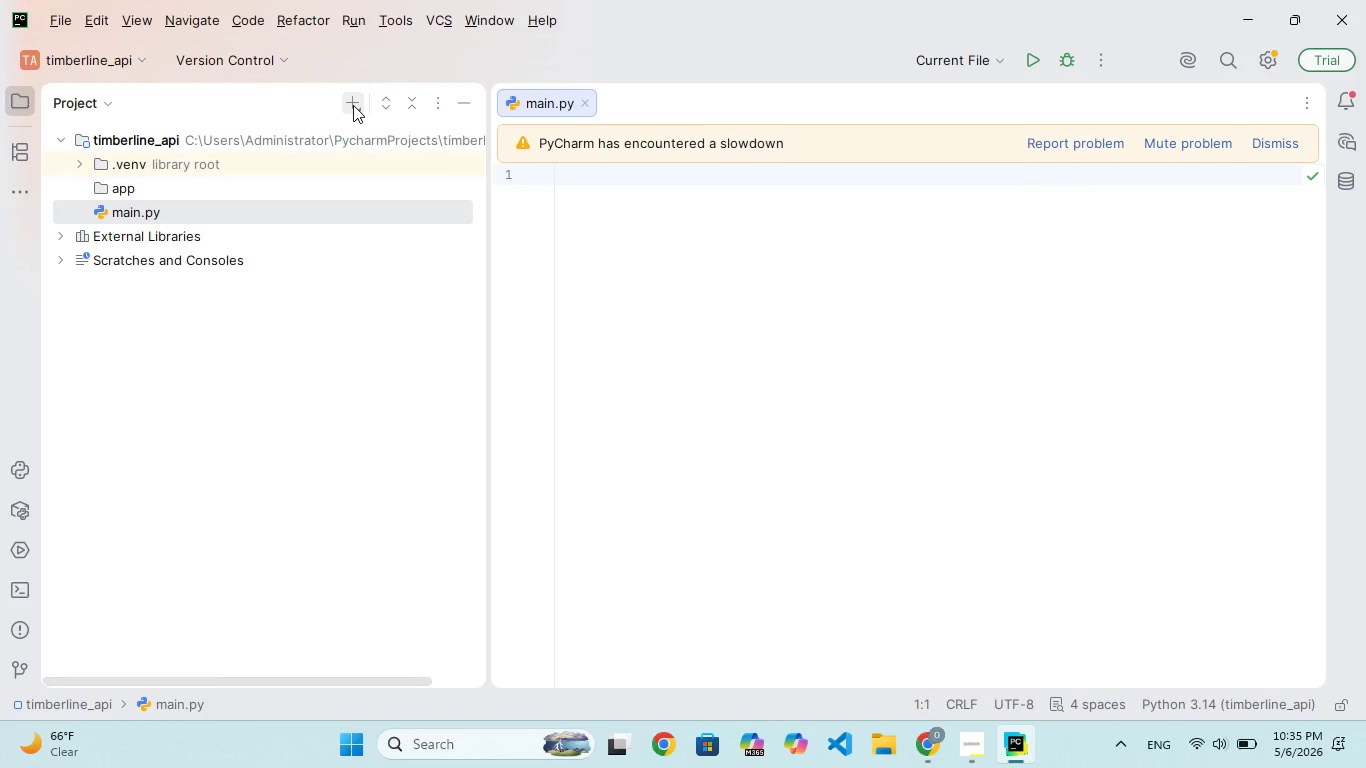 
left_click([353, 105])
 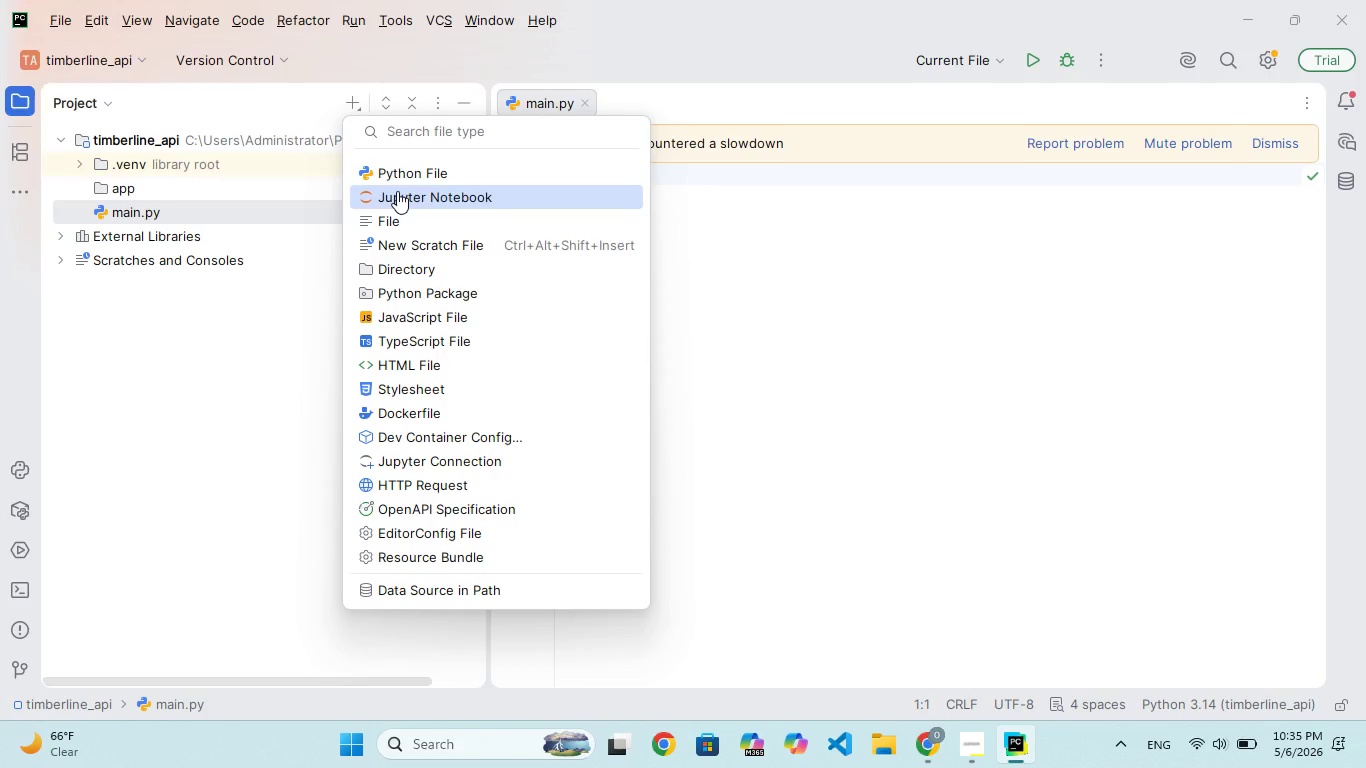 
left_click([409, 164])
 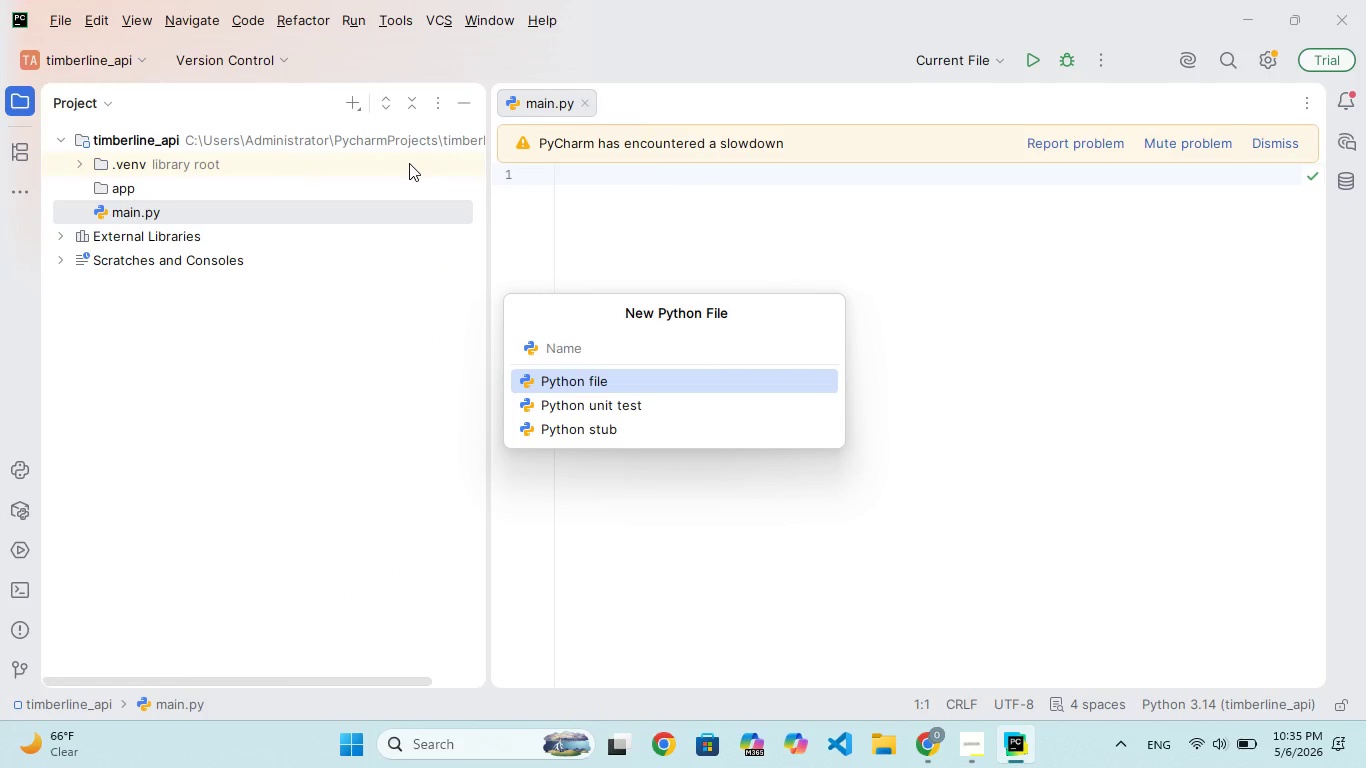 
type(database.py)
 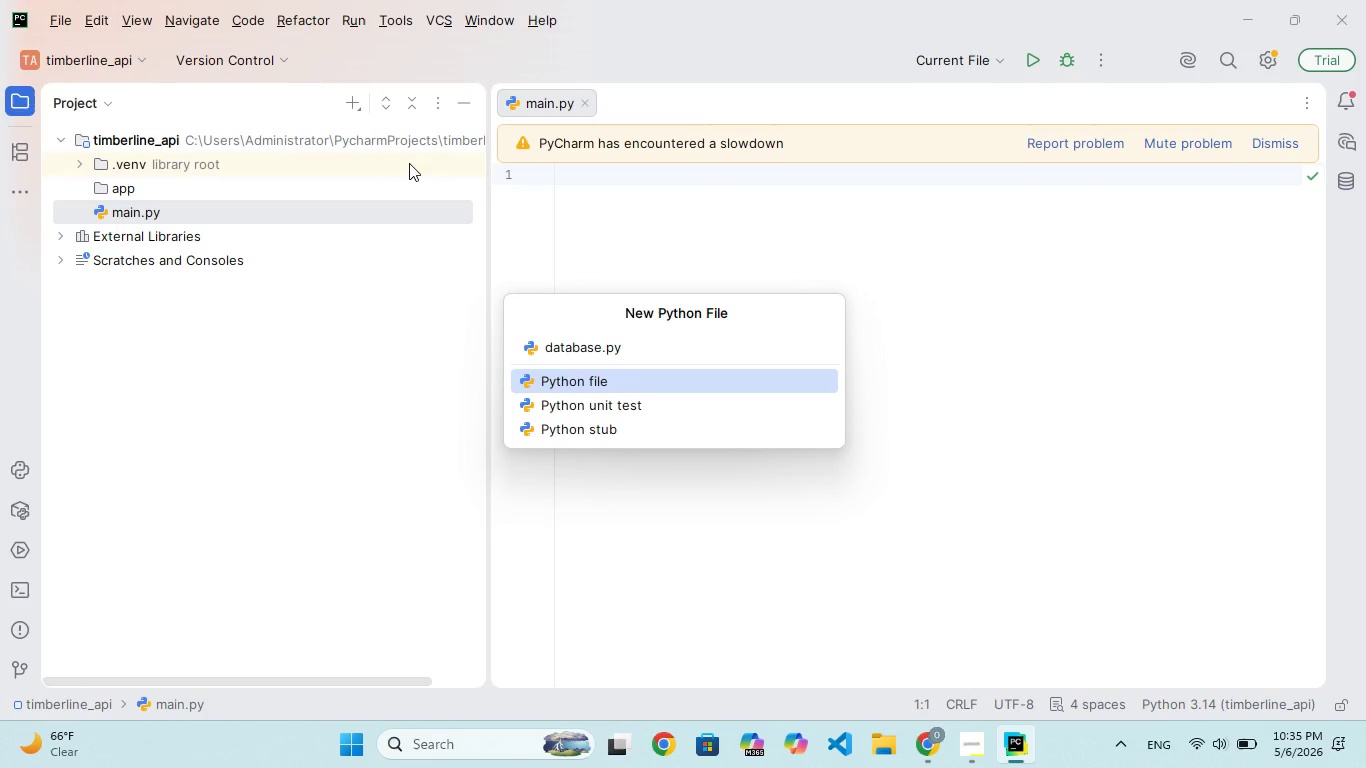 
wait(7.61)
 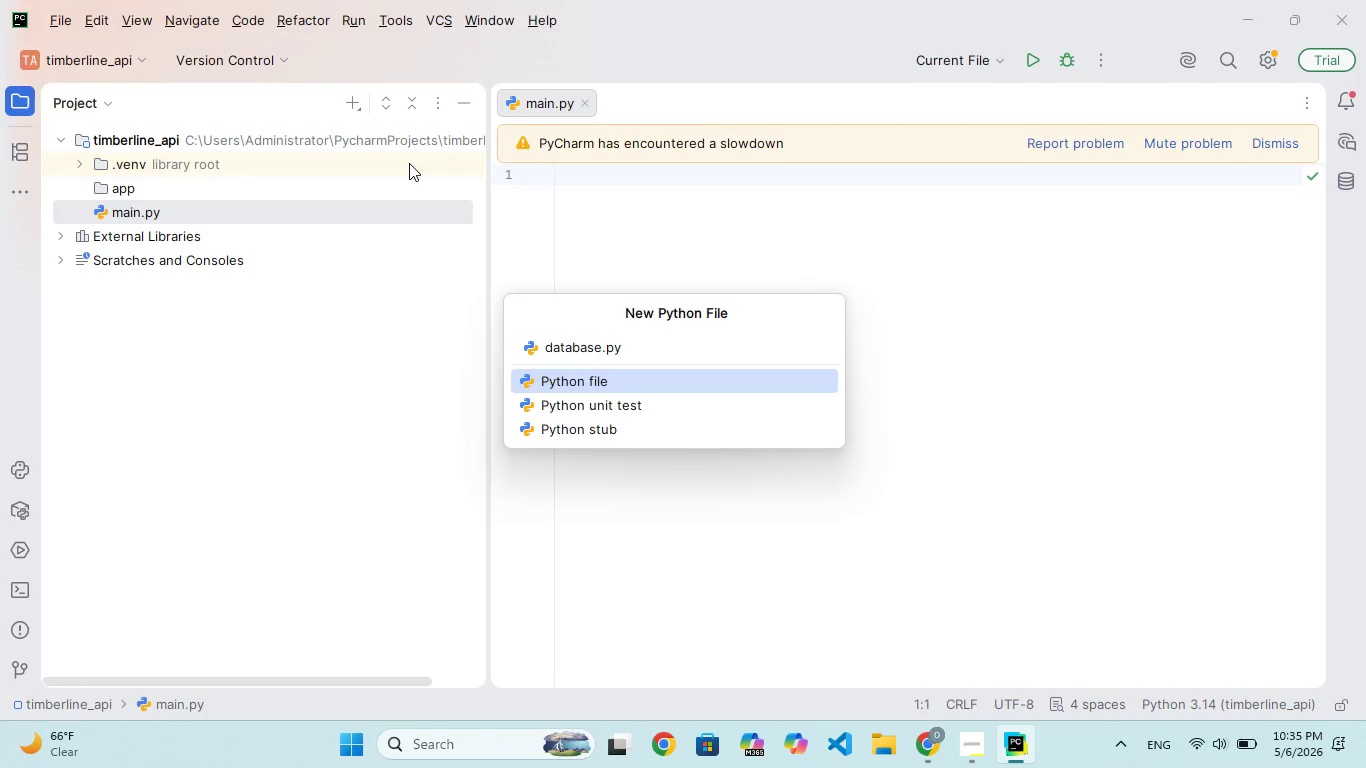 
key(Enter)
 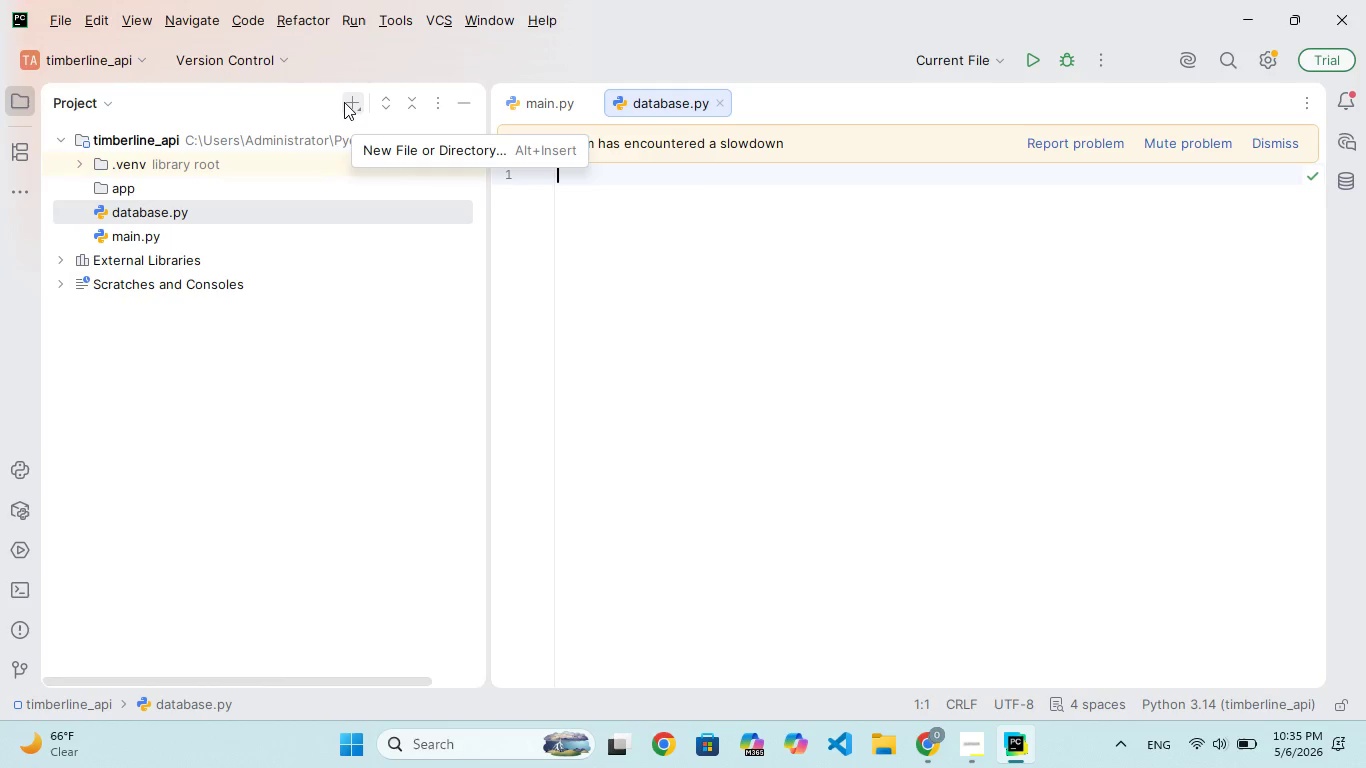 
left_click([344, 102])
 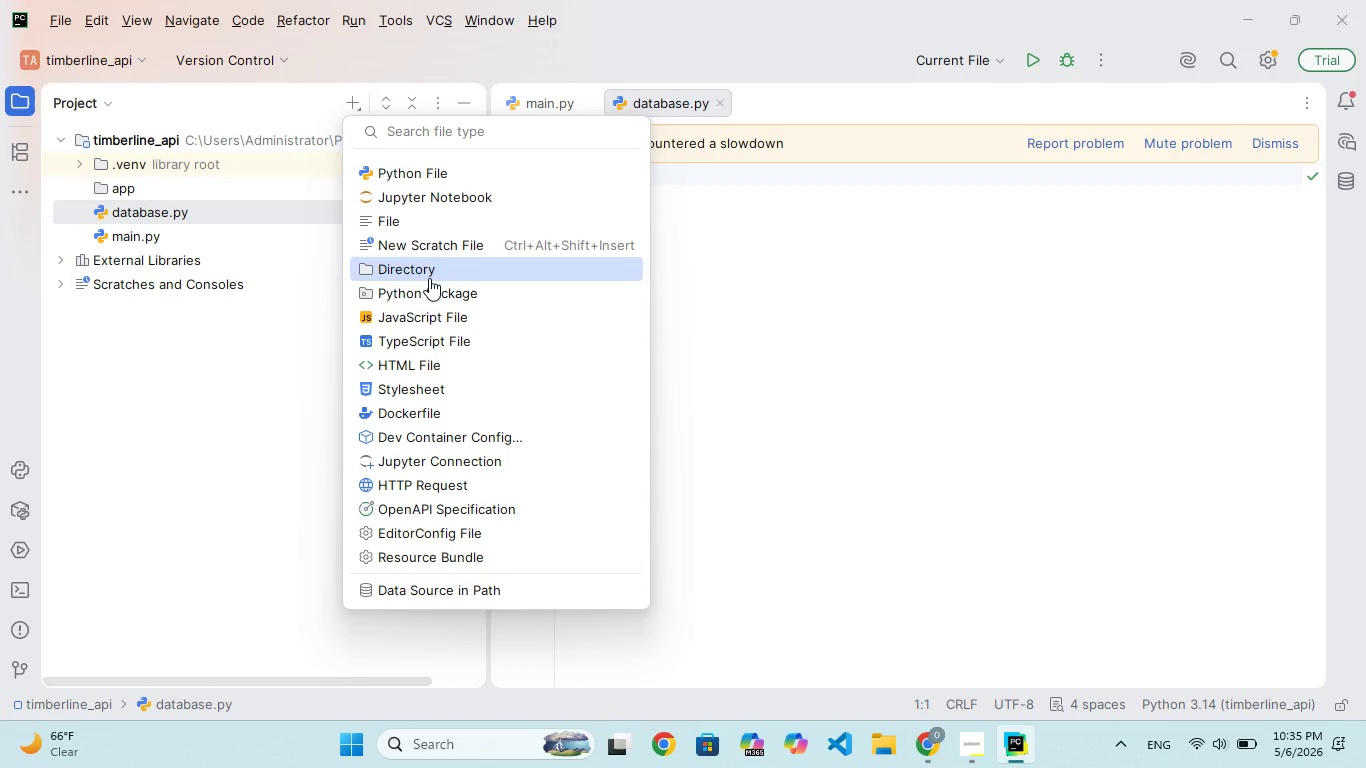 
left_click([429, 279])
 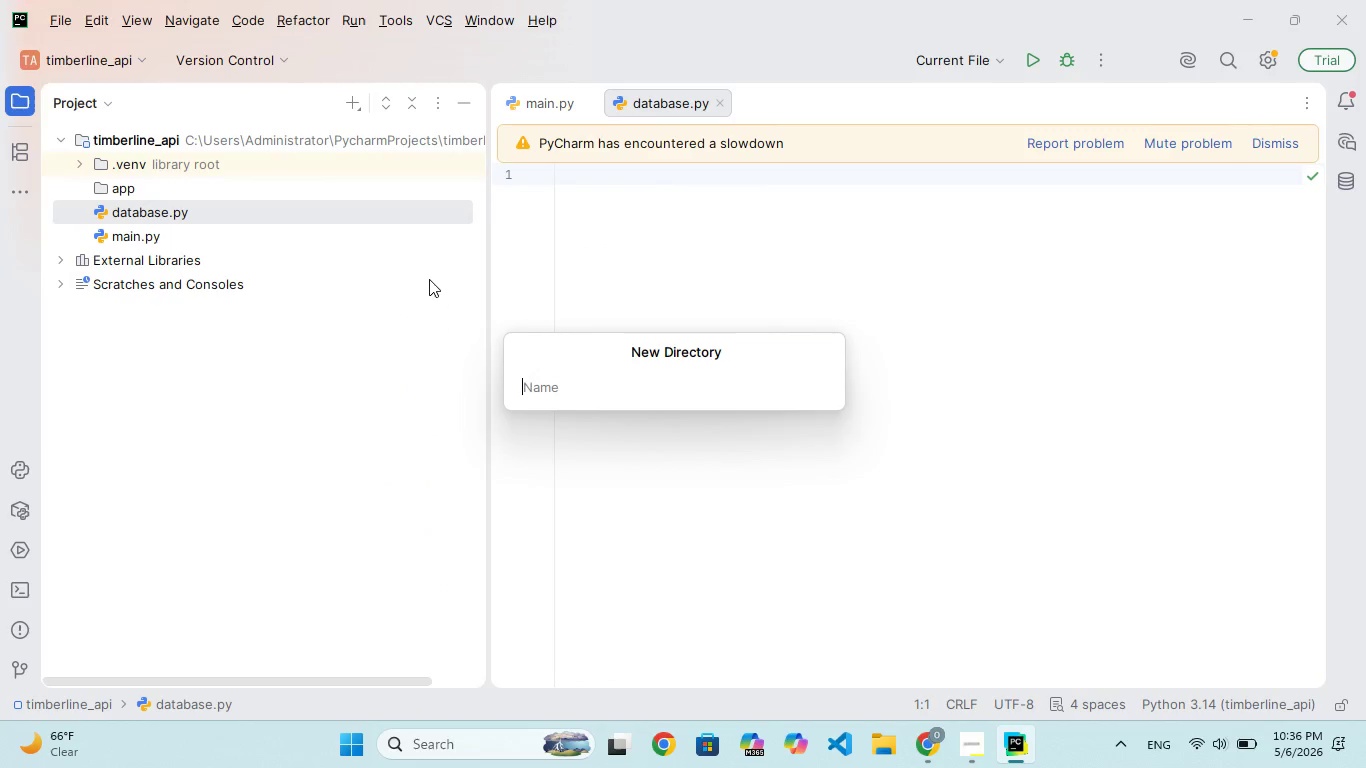 
type(models)
 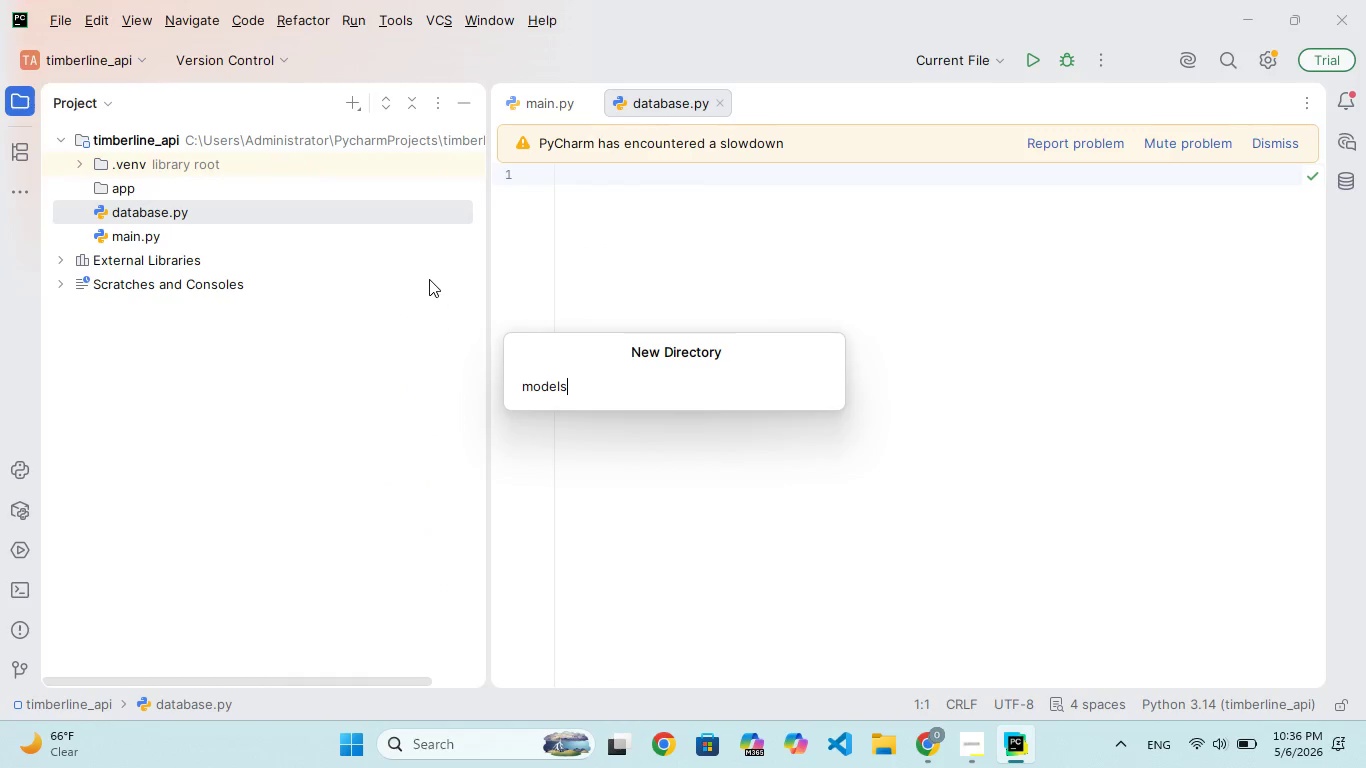 
key(Enter)
 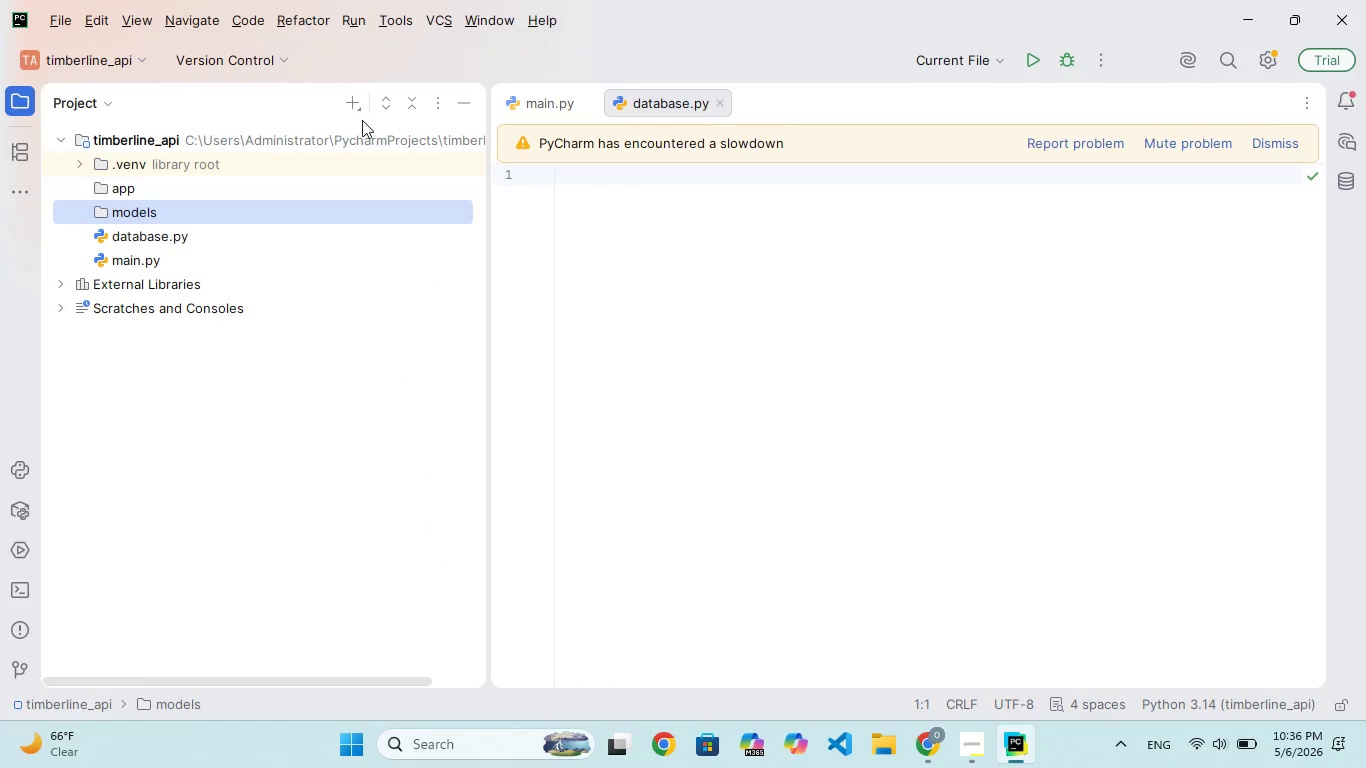 
left_click([349, 103])
 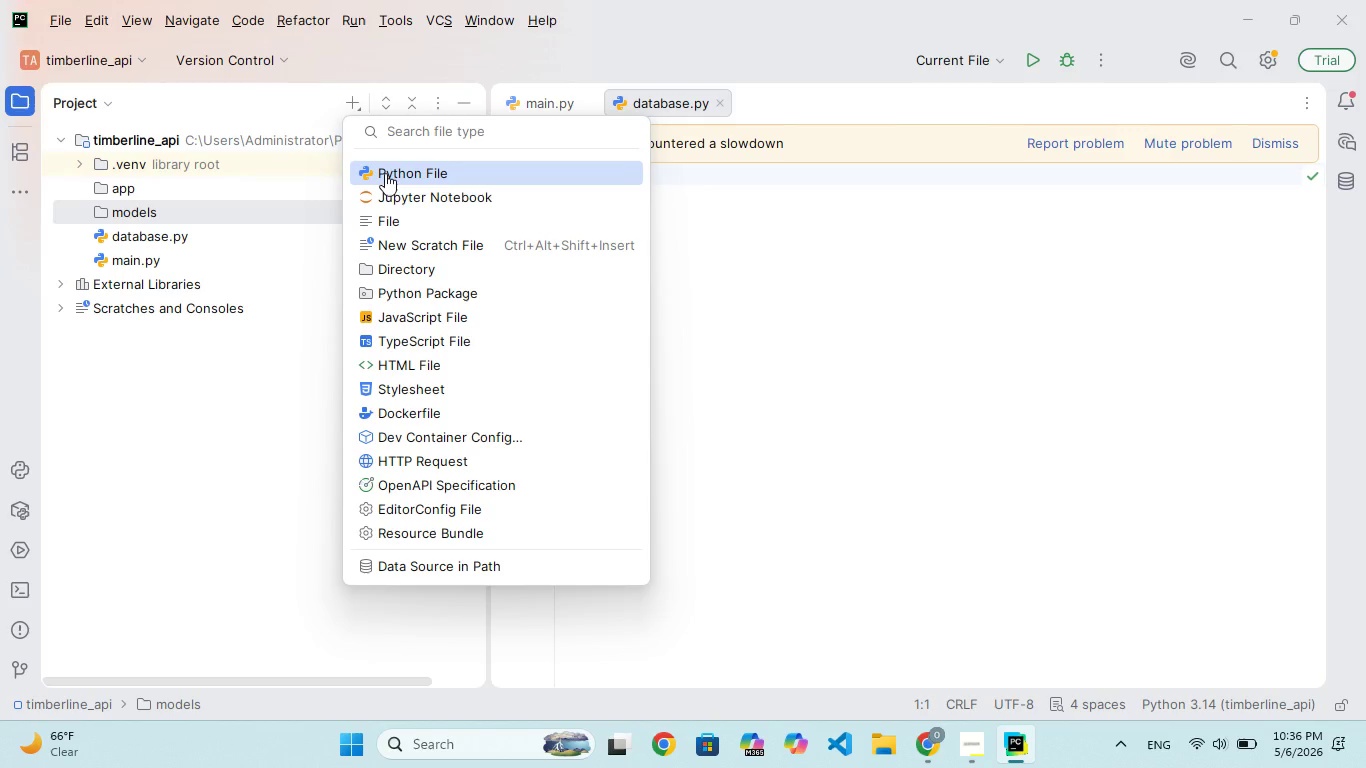 
left_click([385, 174])
 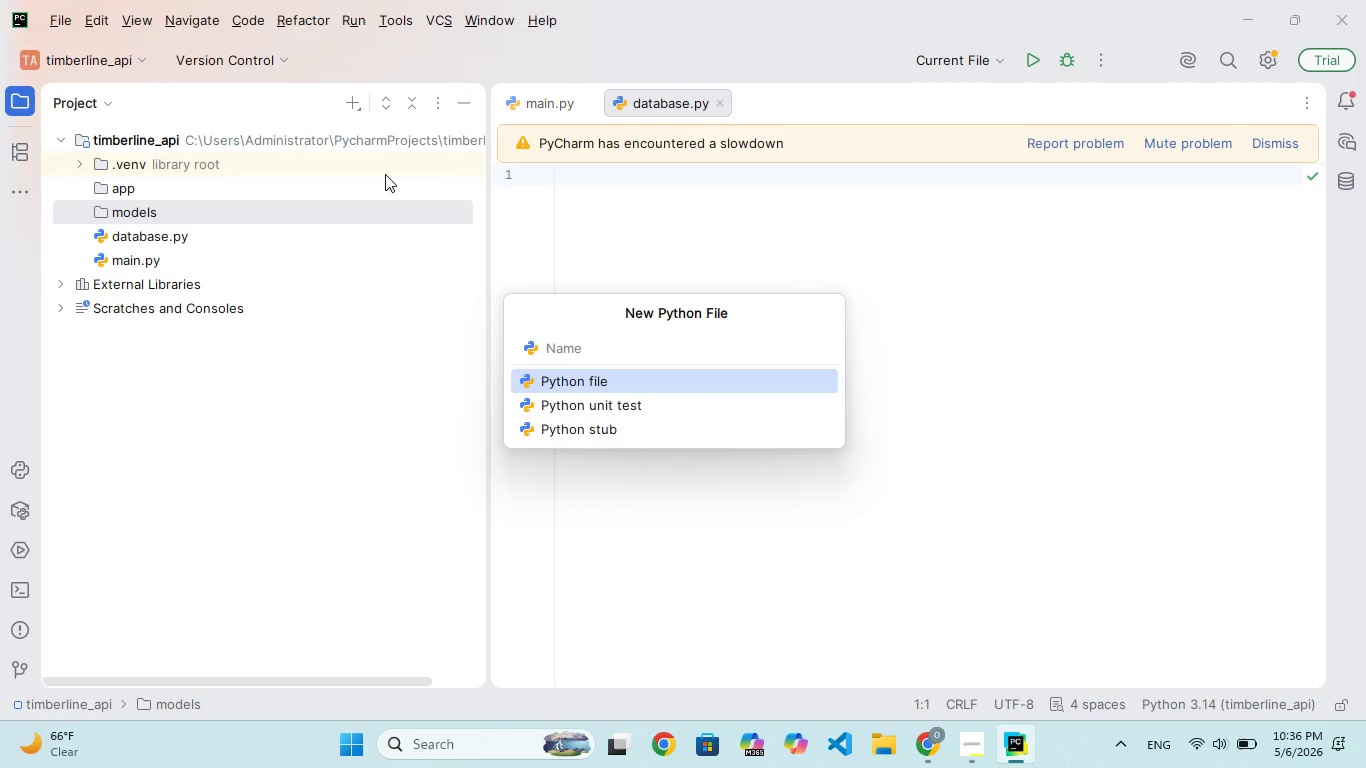 
type(materil)
 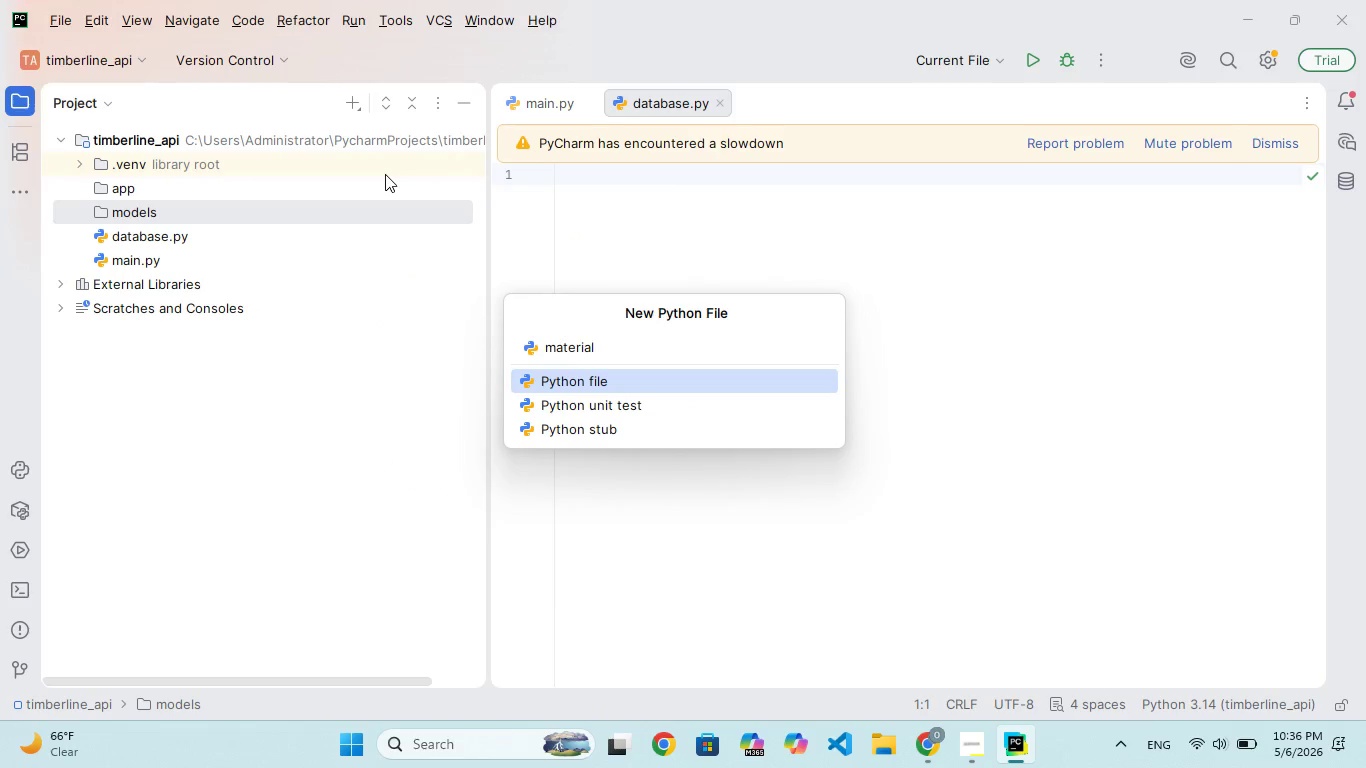 
hold_key(key=A, duration=0.31)
 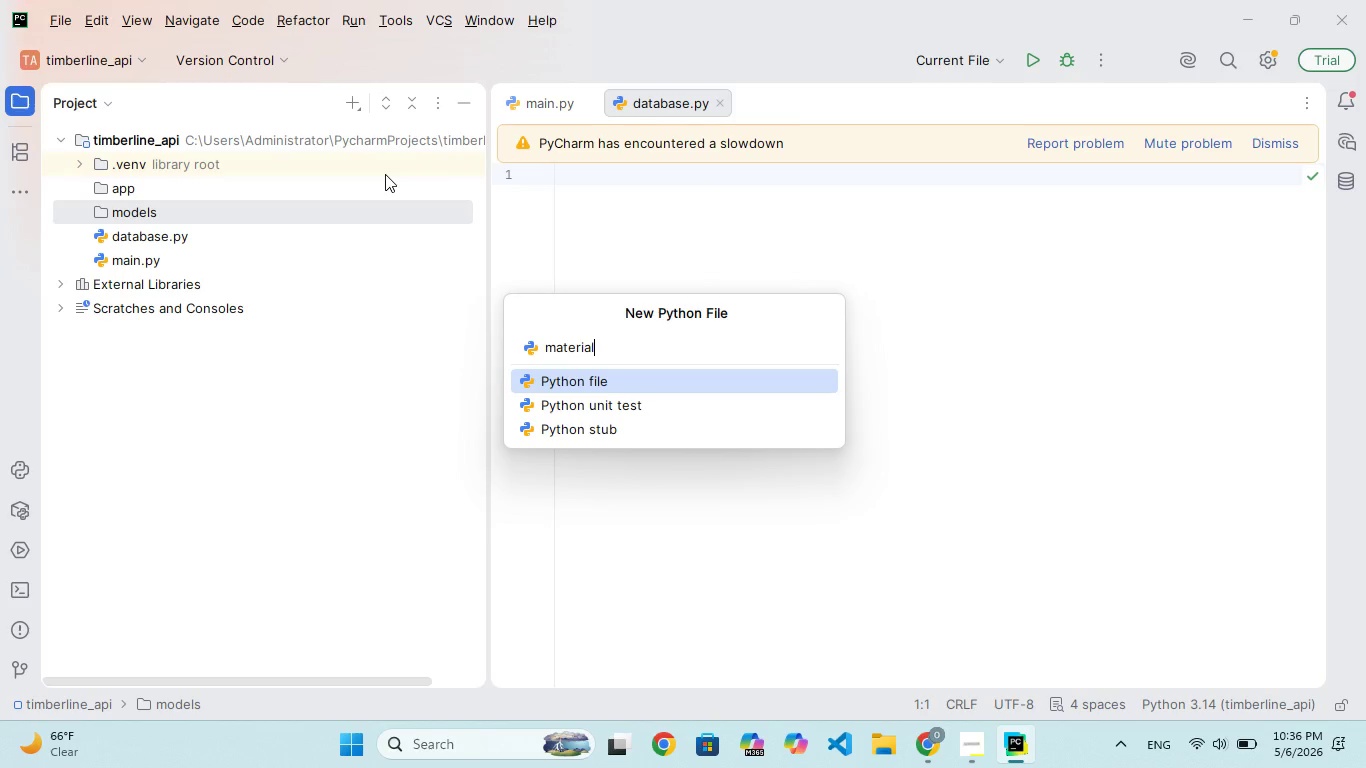 
wait(6.69)
 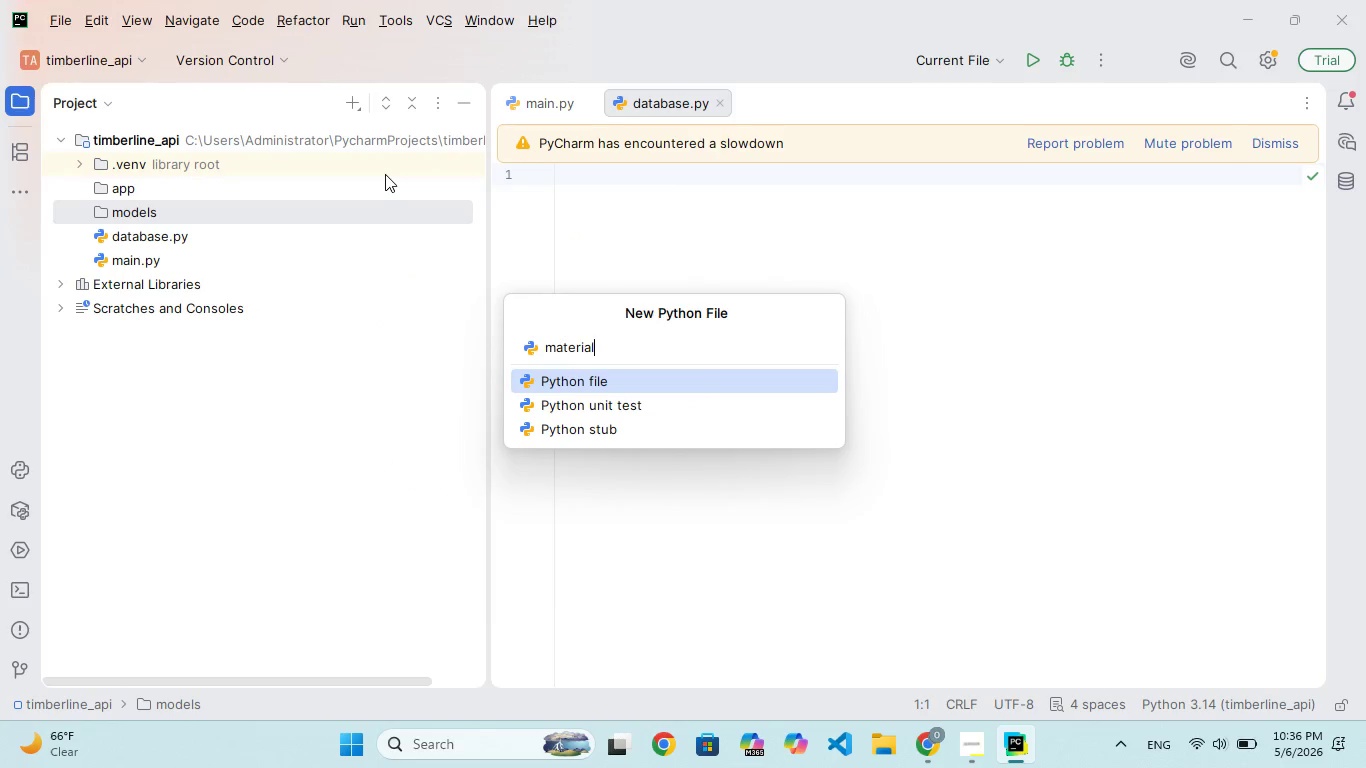 
type(.py)
 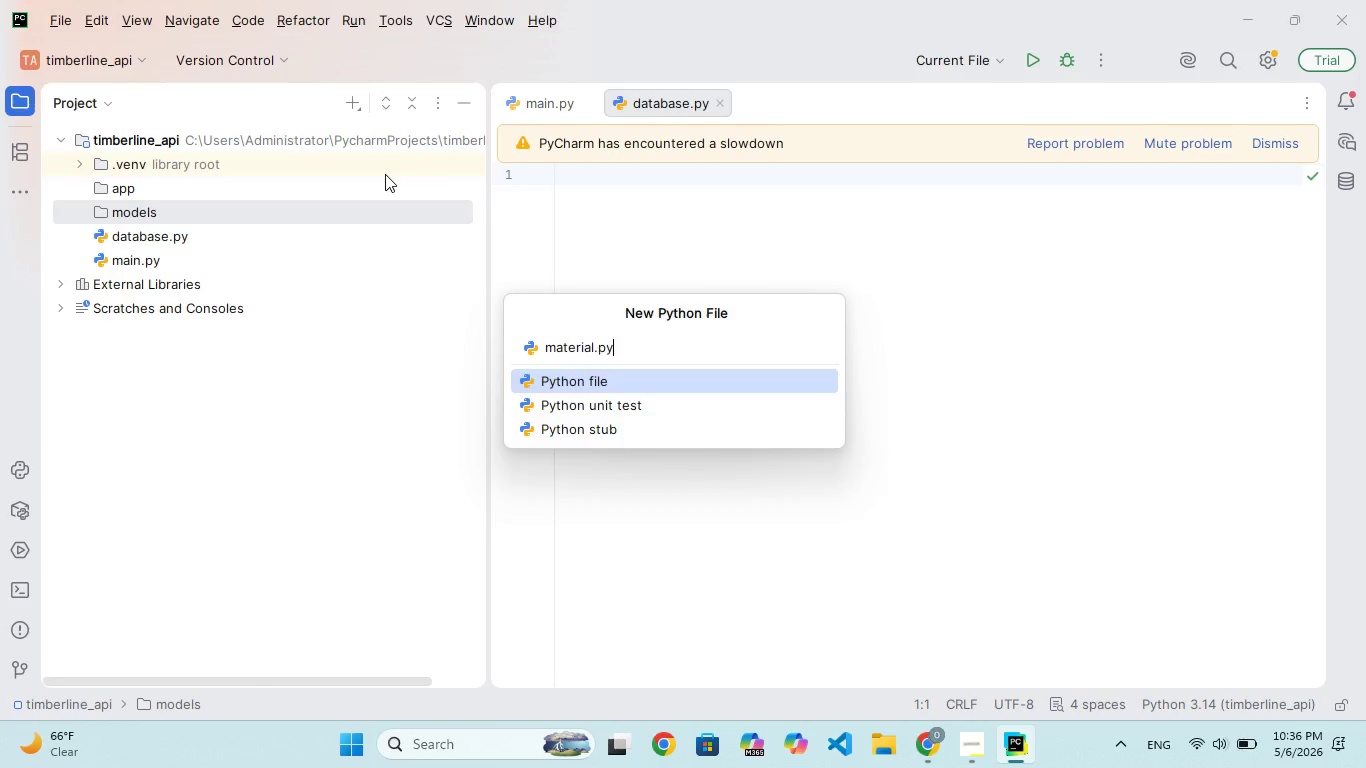 
key(Enter)
 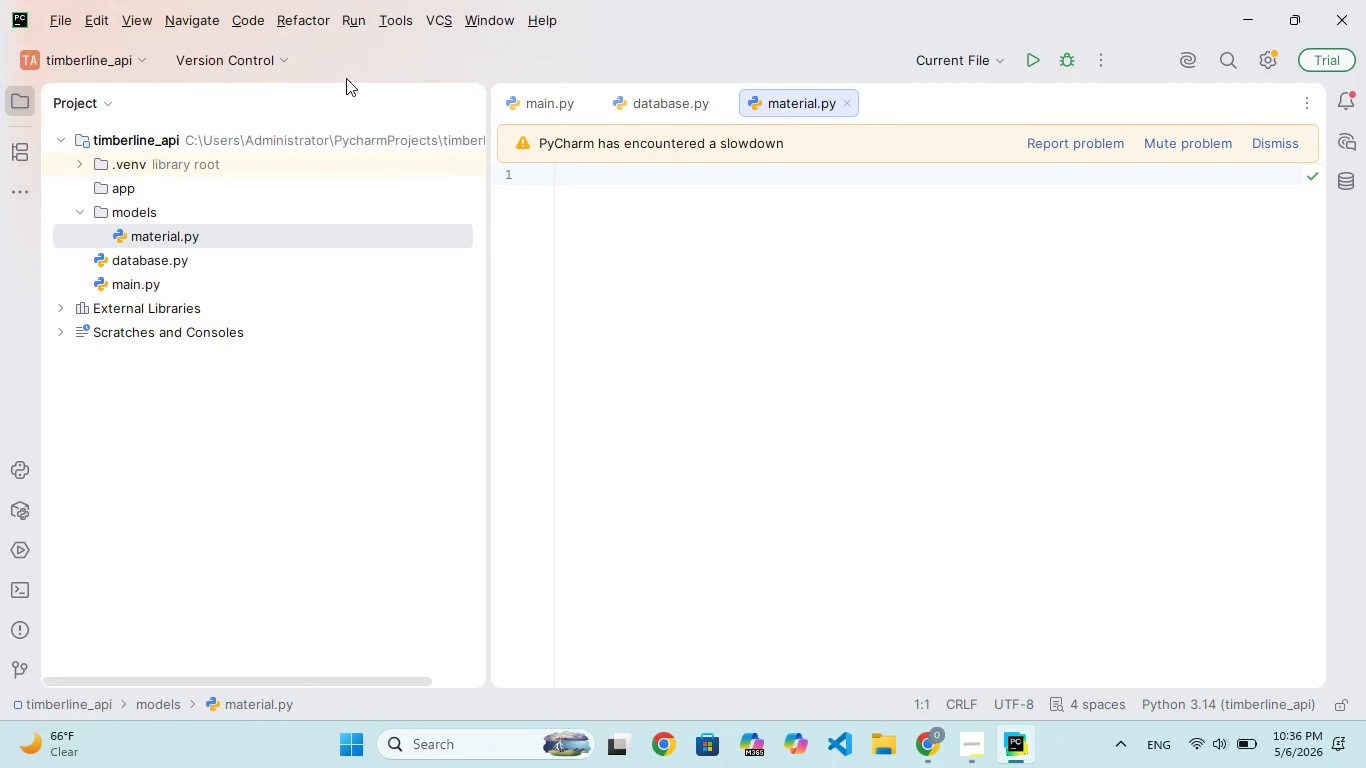 
left_click([351, 103])
 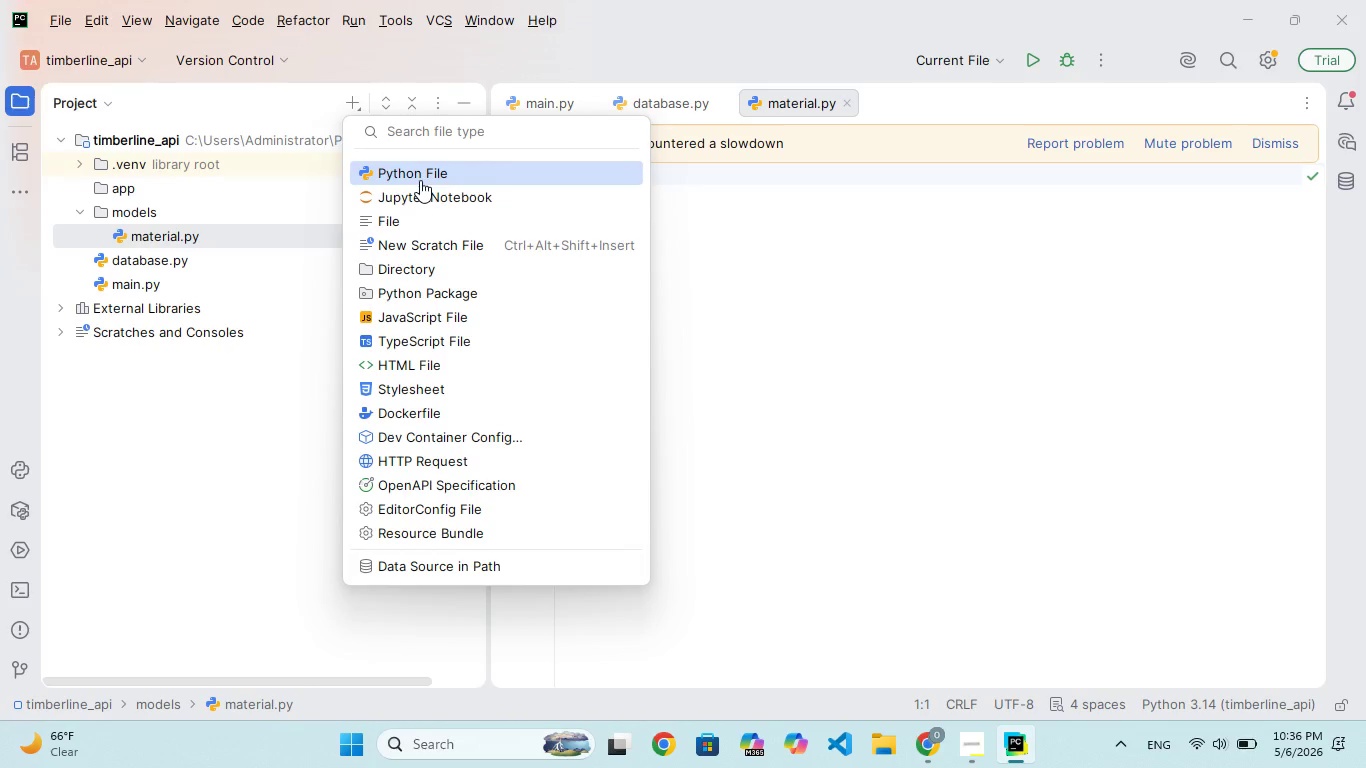 
left_click([421, 174])
 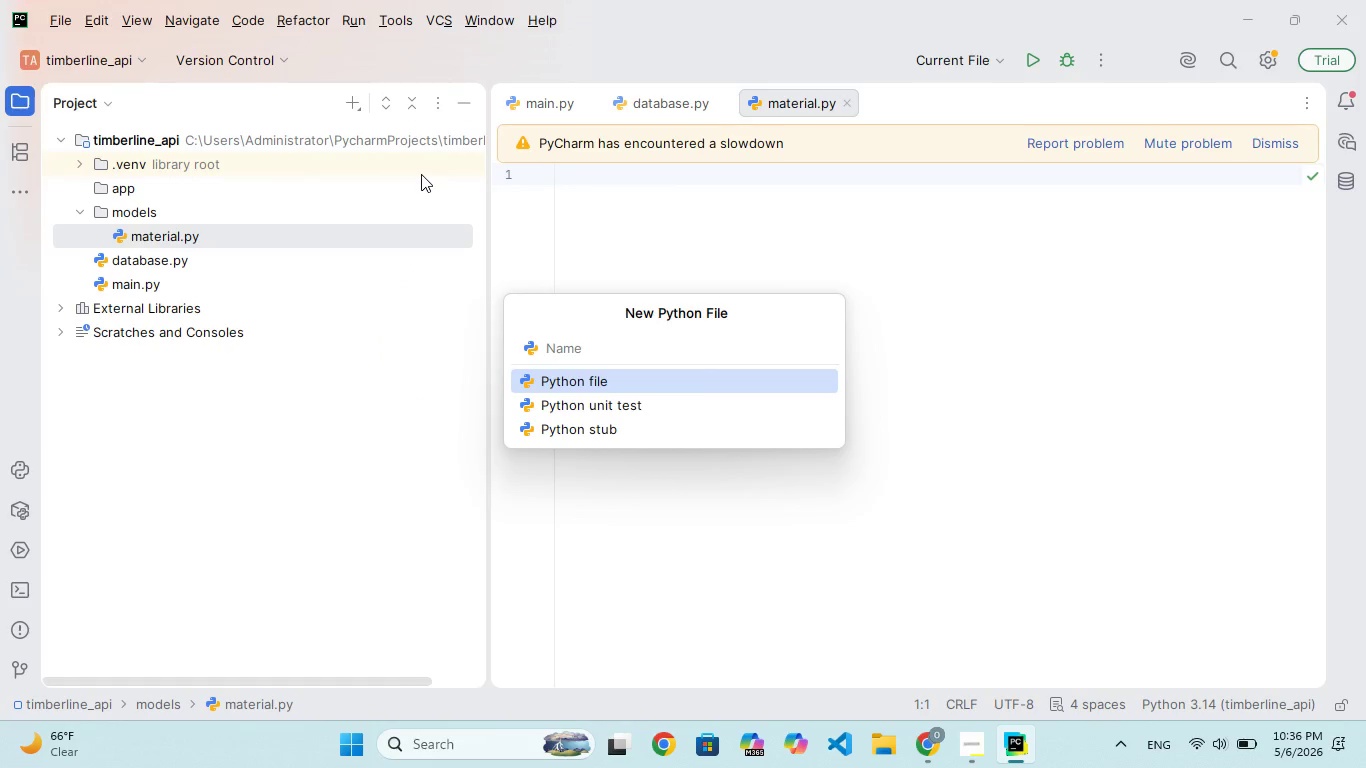 
type(phase)
 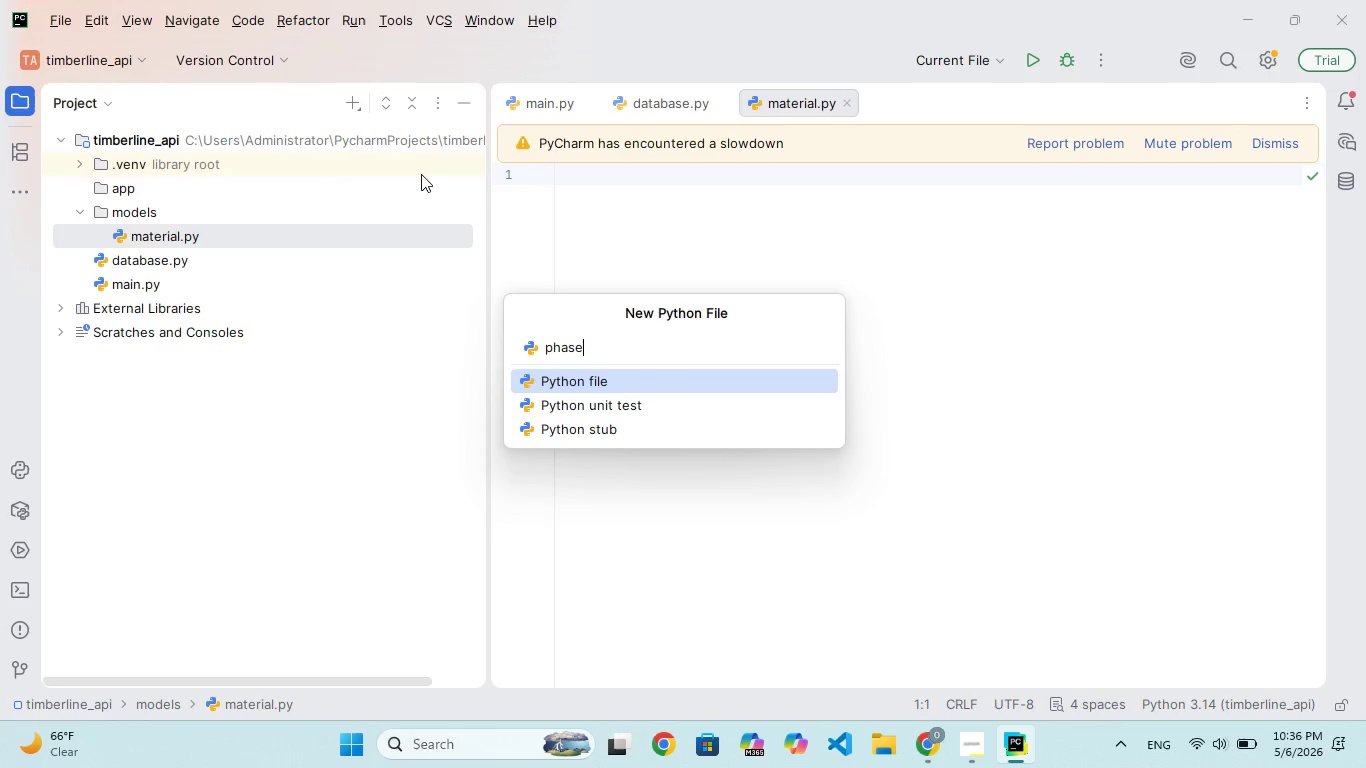 
type(.py)
 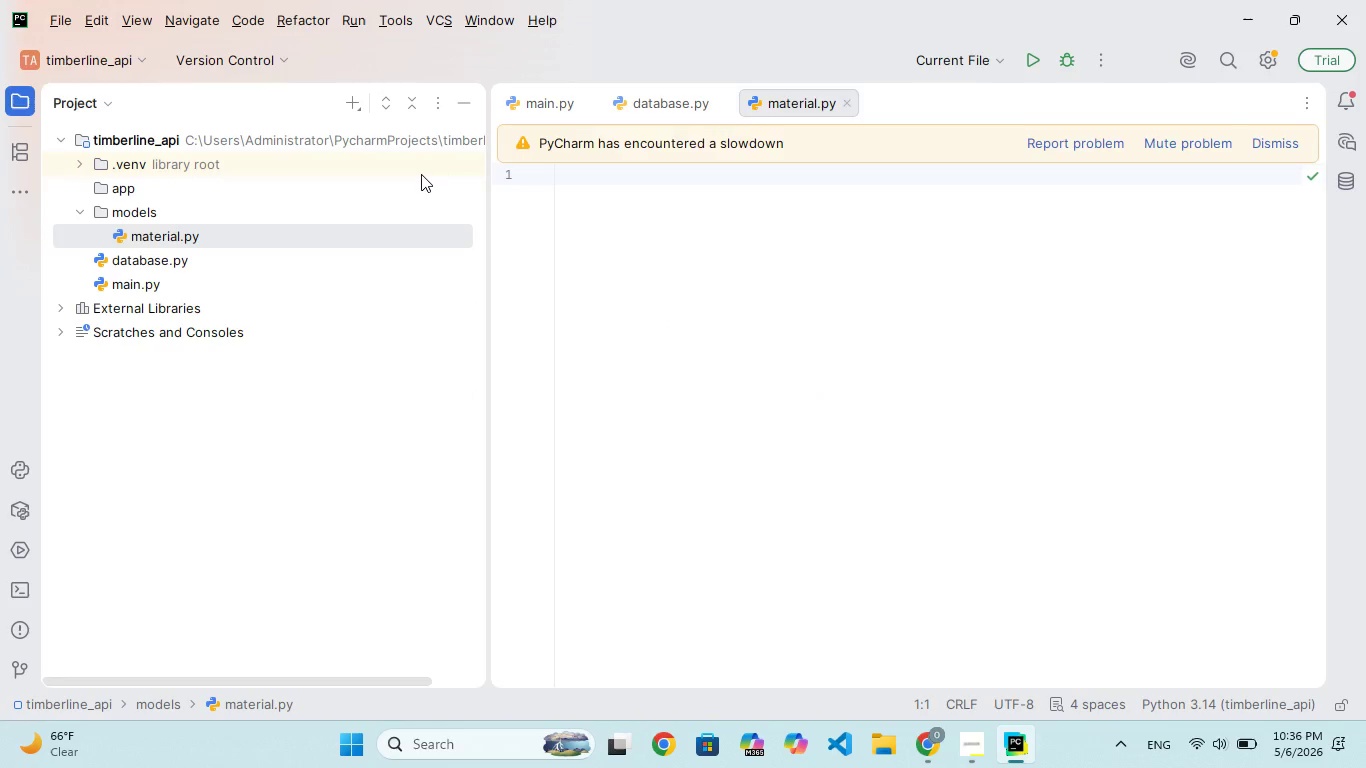 
key(Enter)
 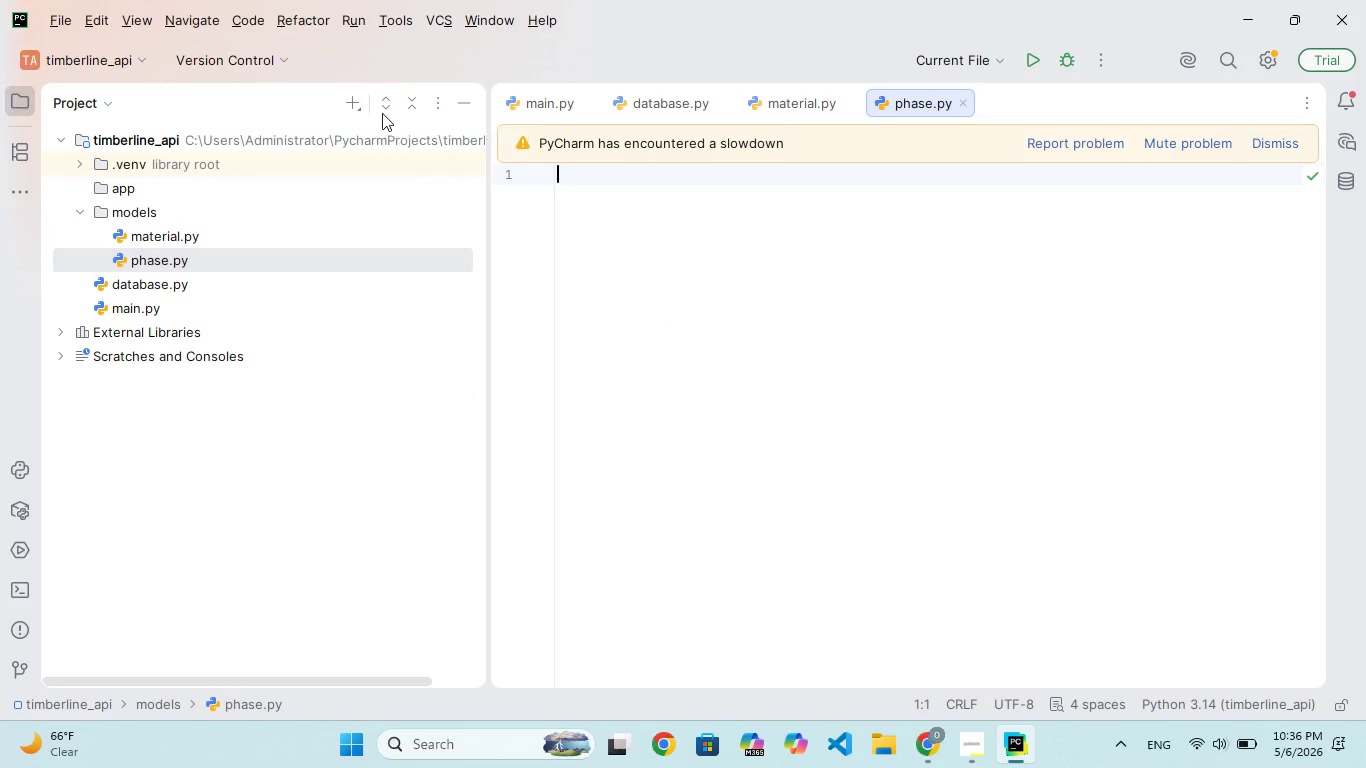 
left_click([352, 107])
 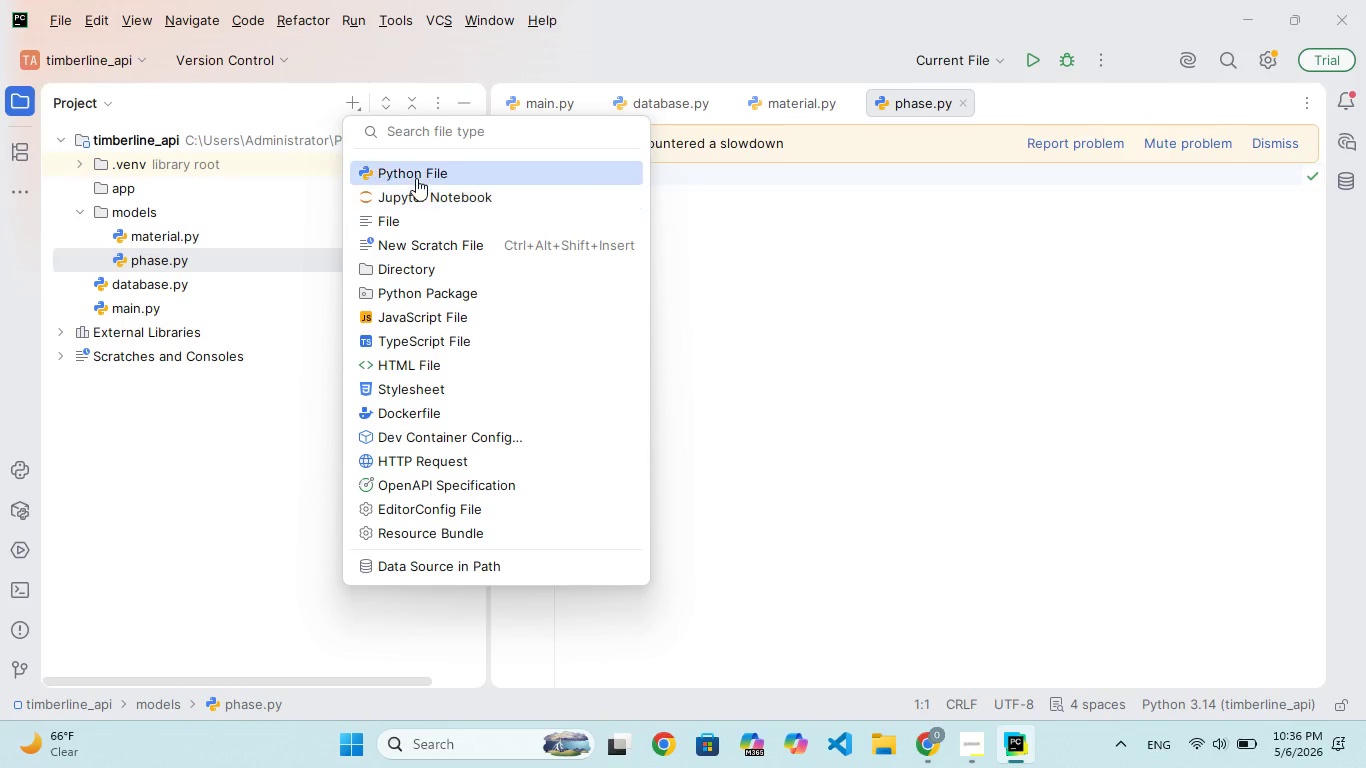 
left_click([416, 178])
 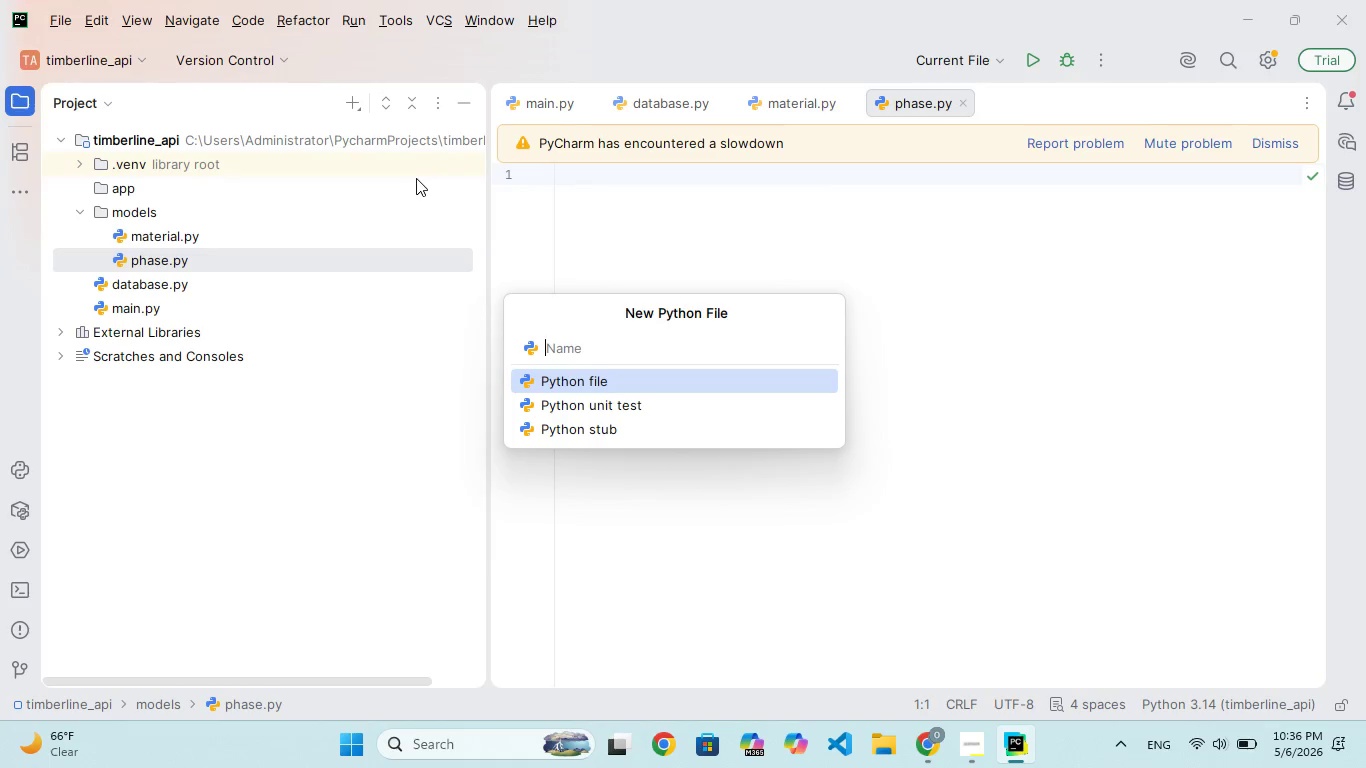 
type(project)
 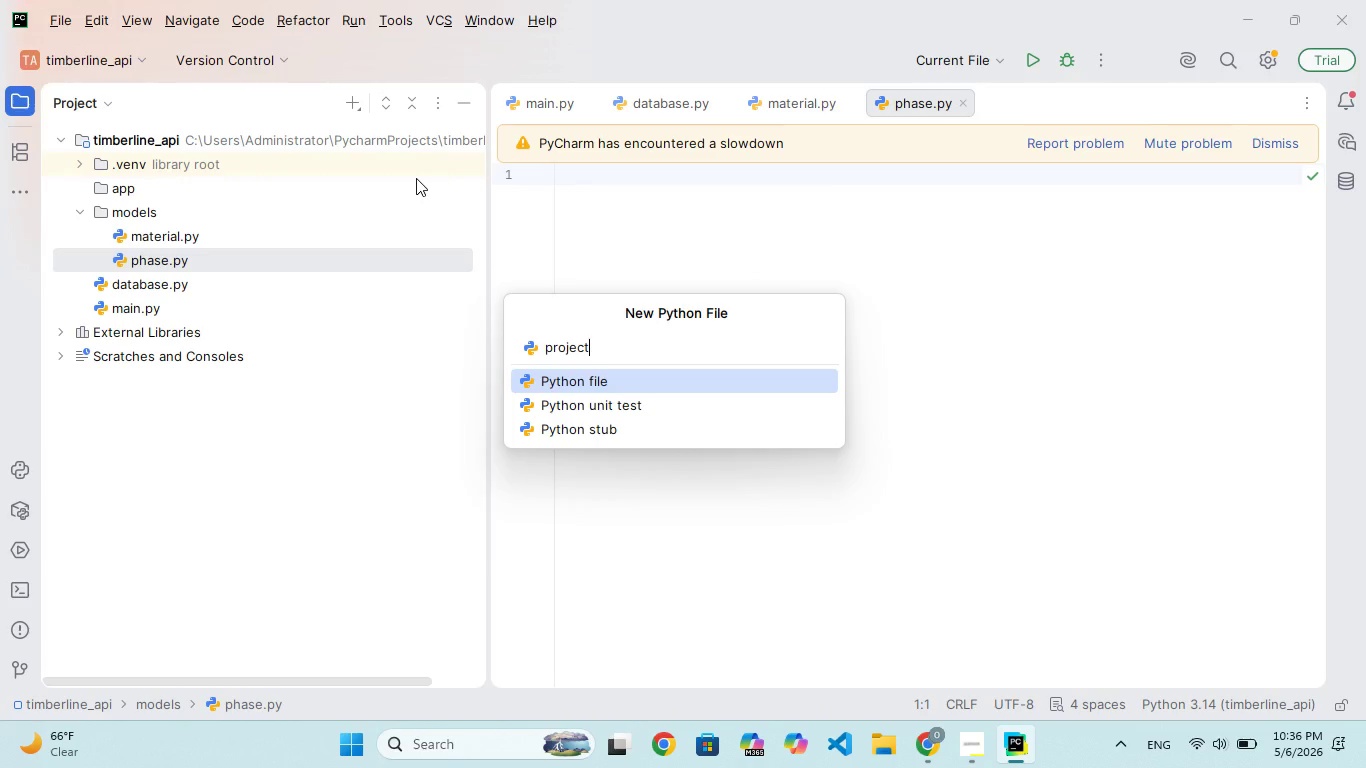 
type(.py)
 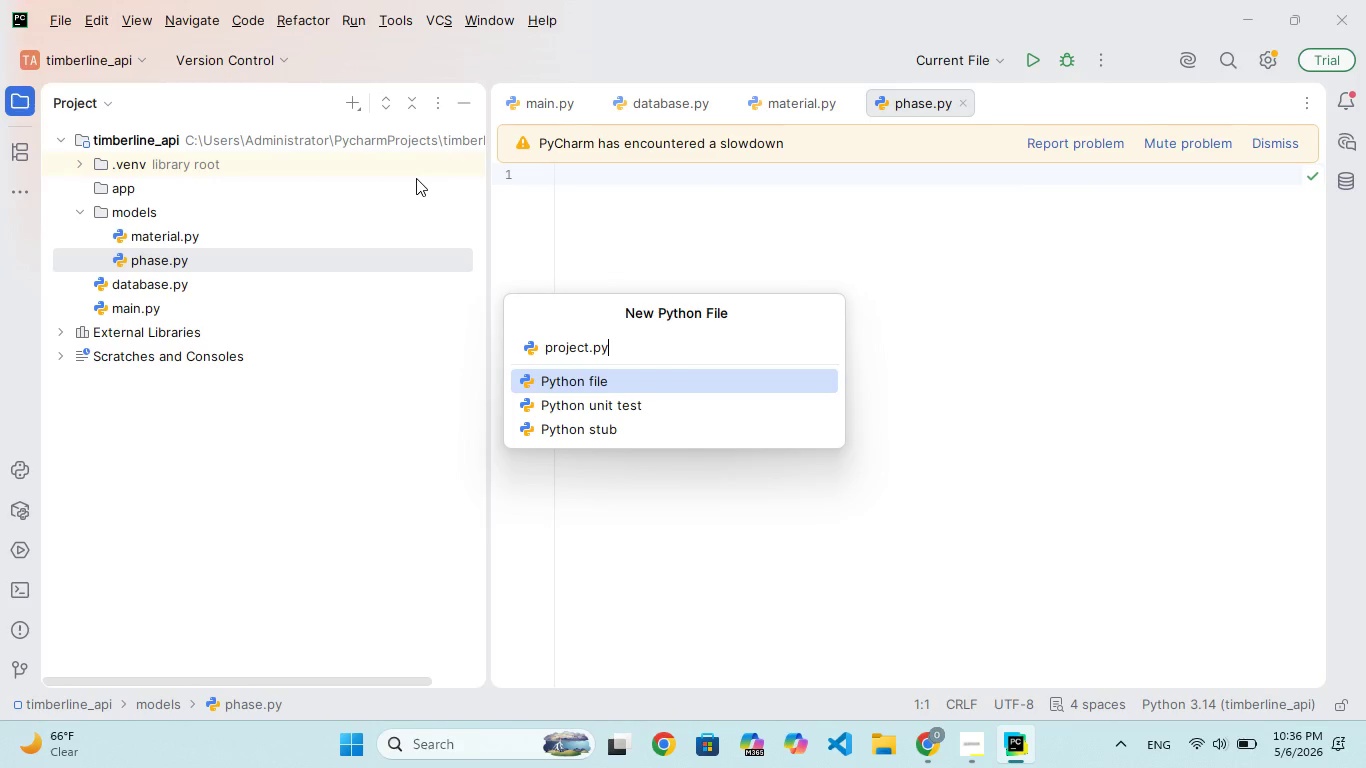 
wait(13.36)
 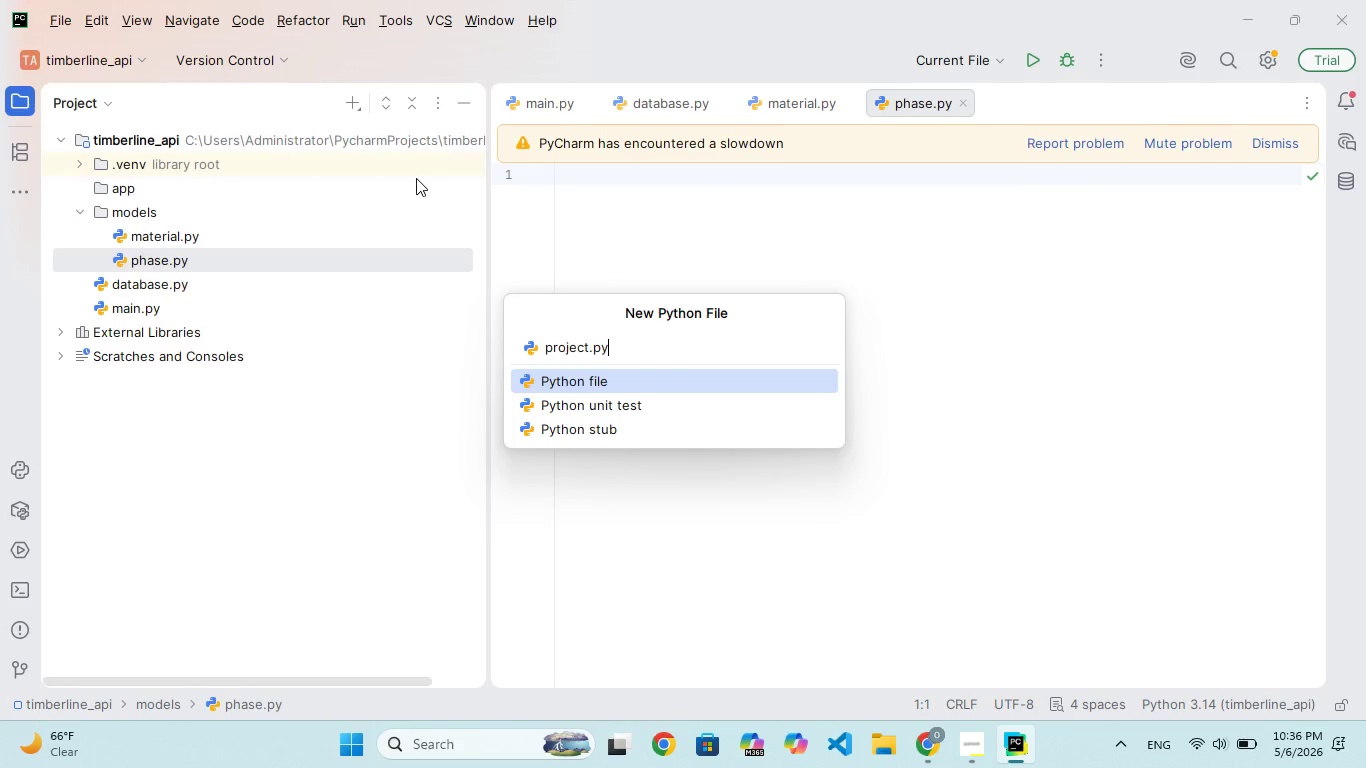 
key(Enter)
 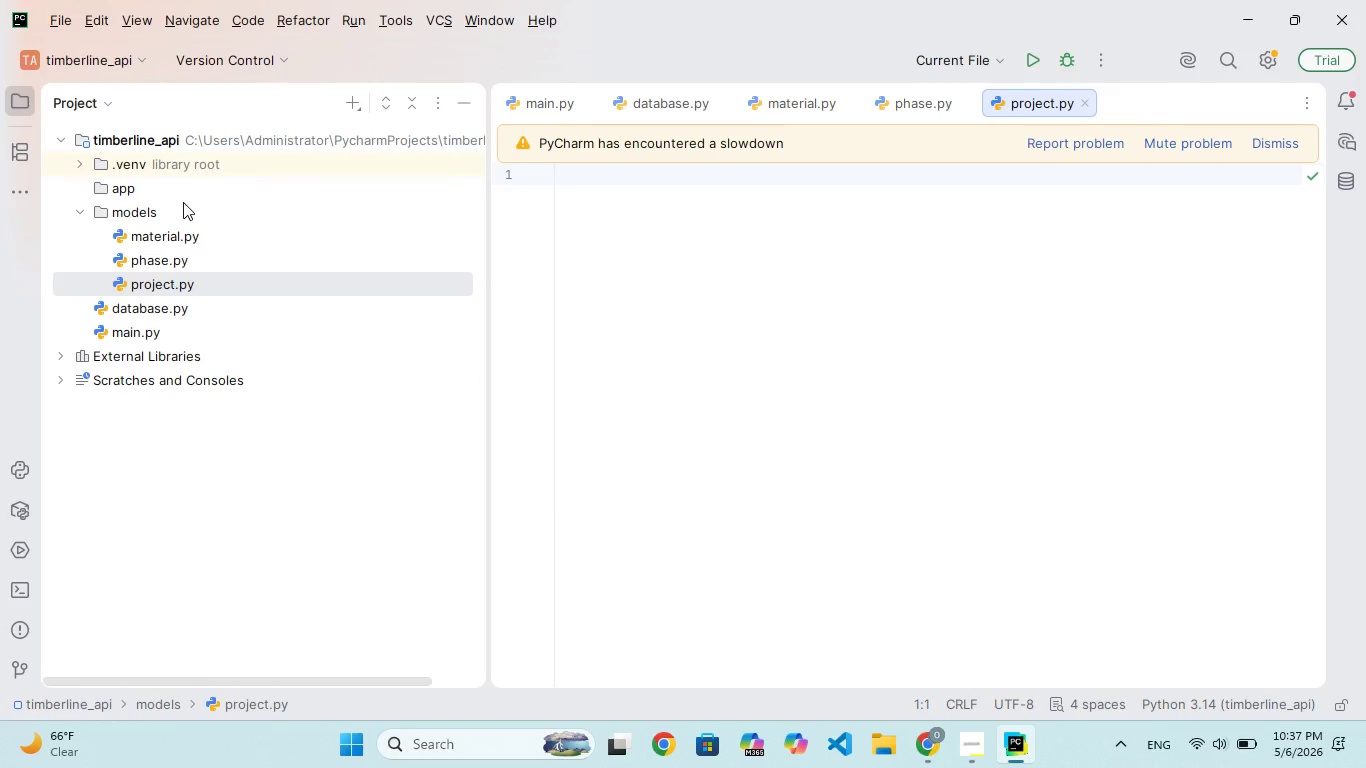 
left_click([281, 139])
 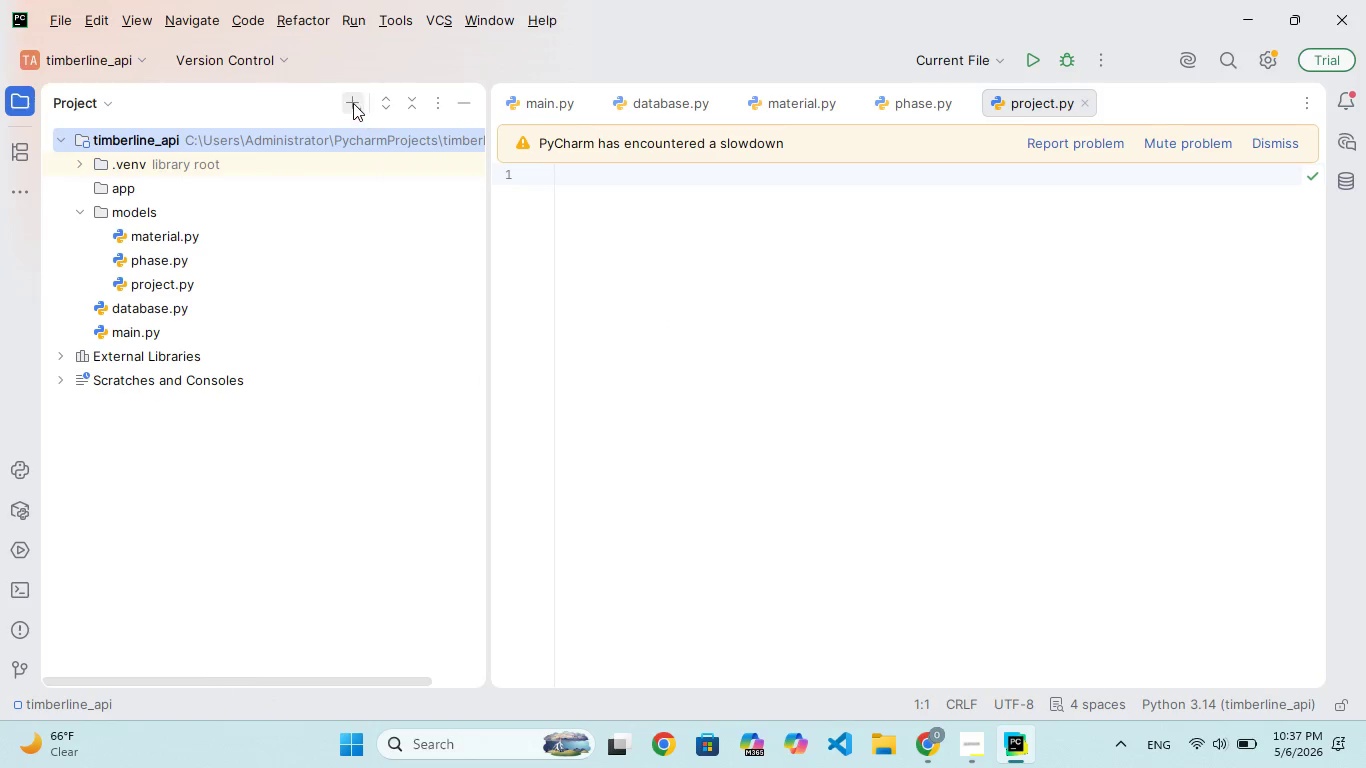 
left_click([353, 103])
 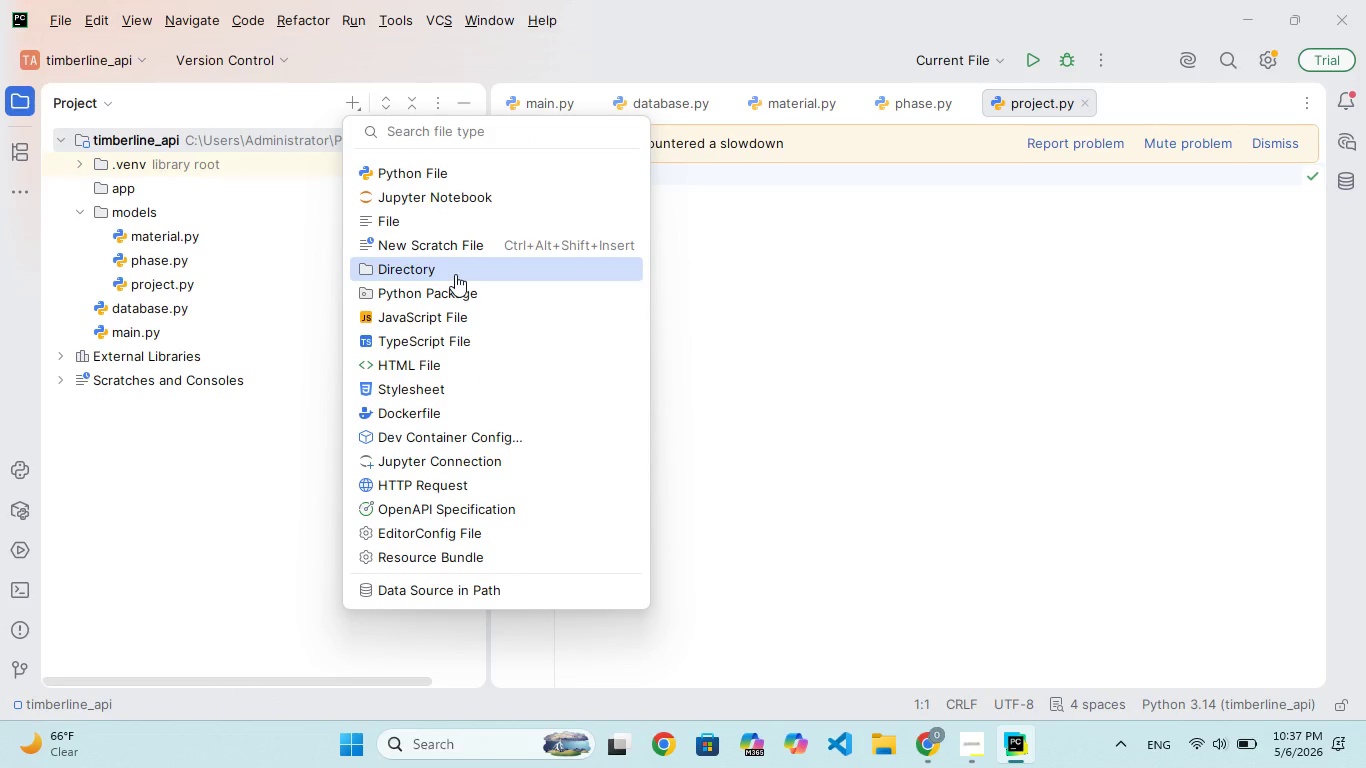 
left_click([455, 279])
 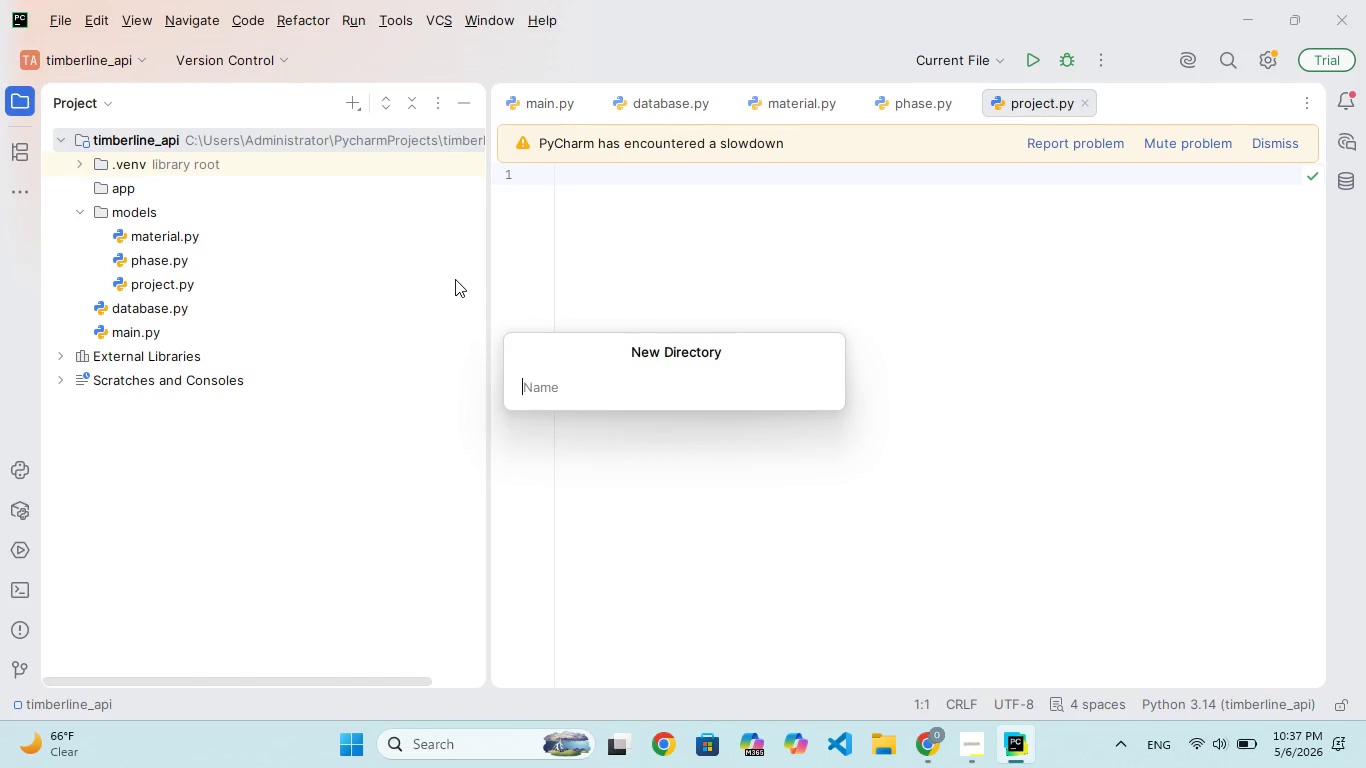 
type(schemas)
 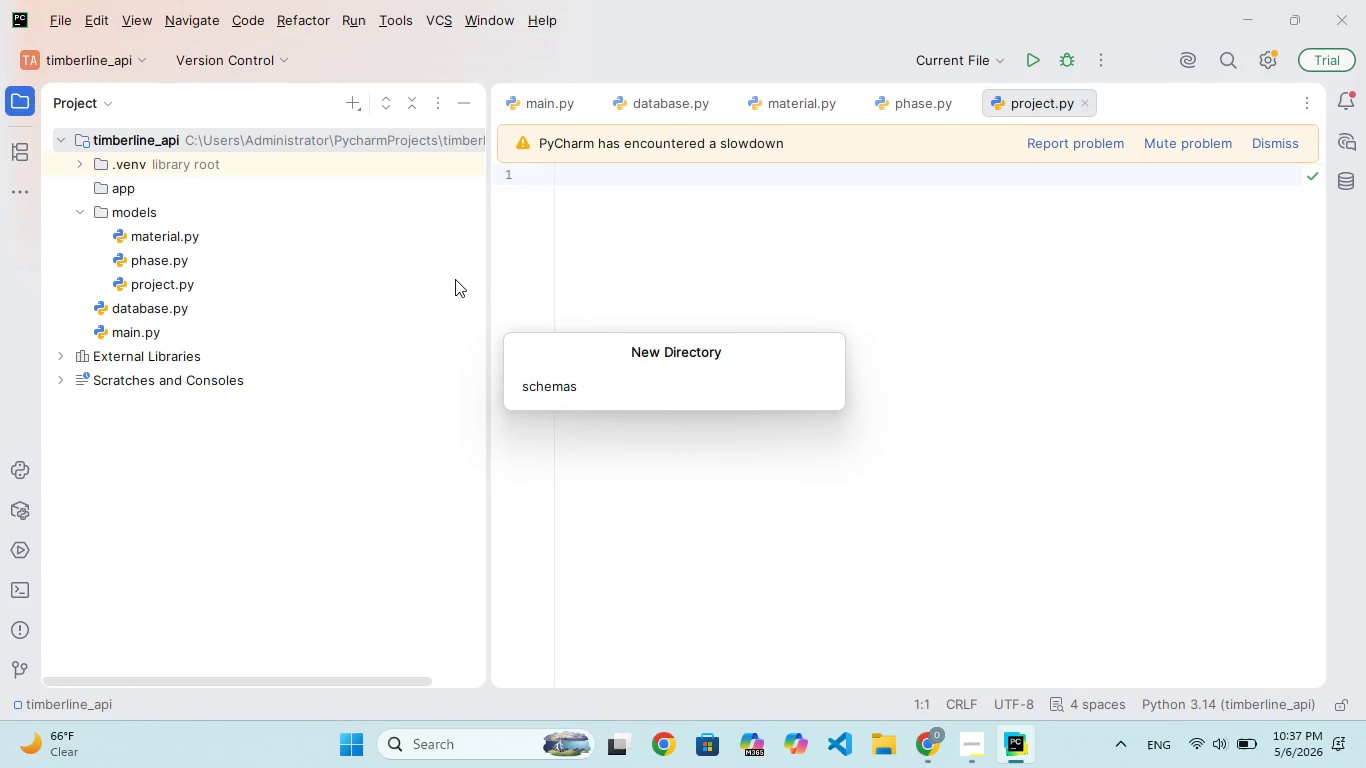 
key(Enter)
 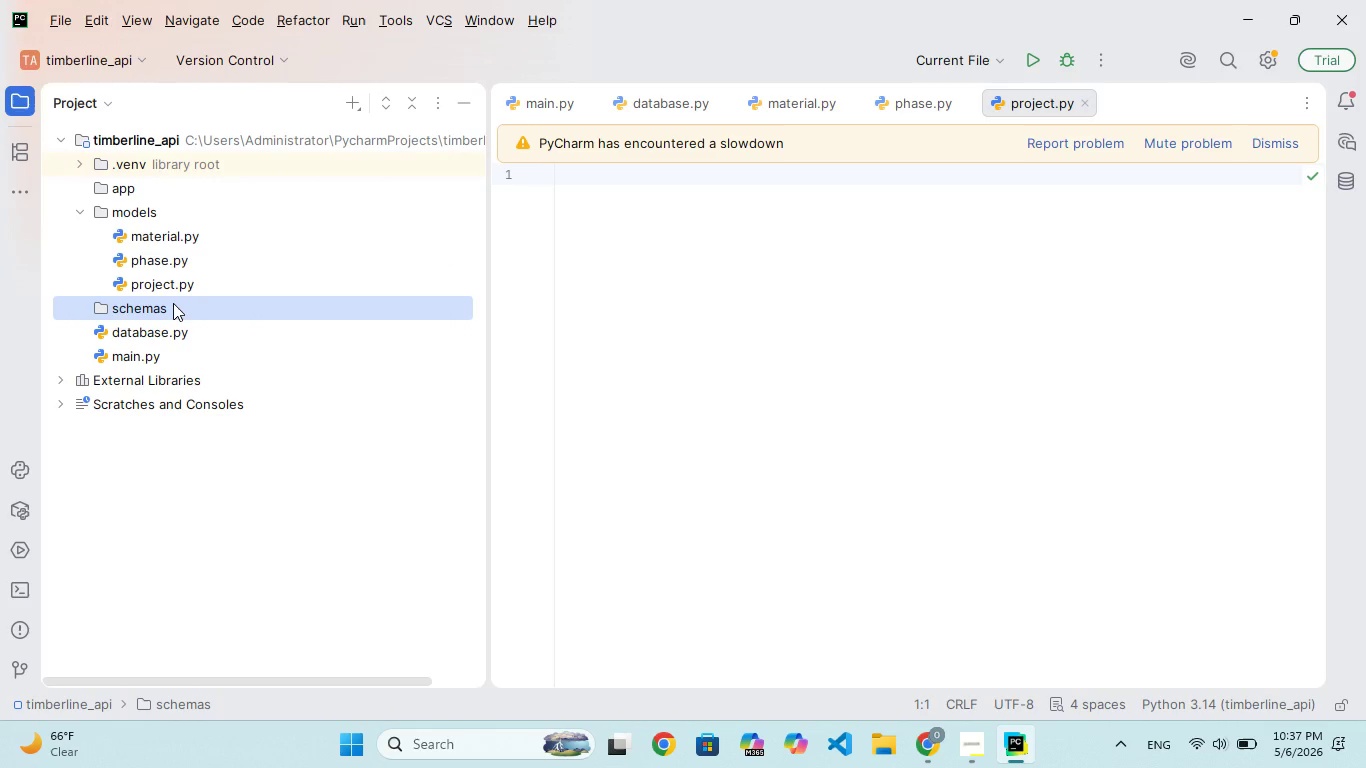 
wait(7.06)
 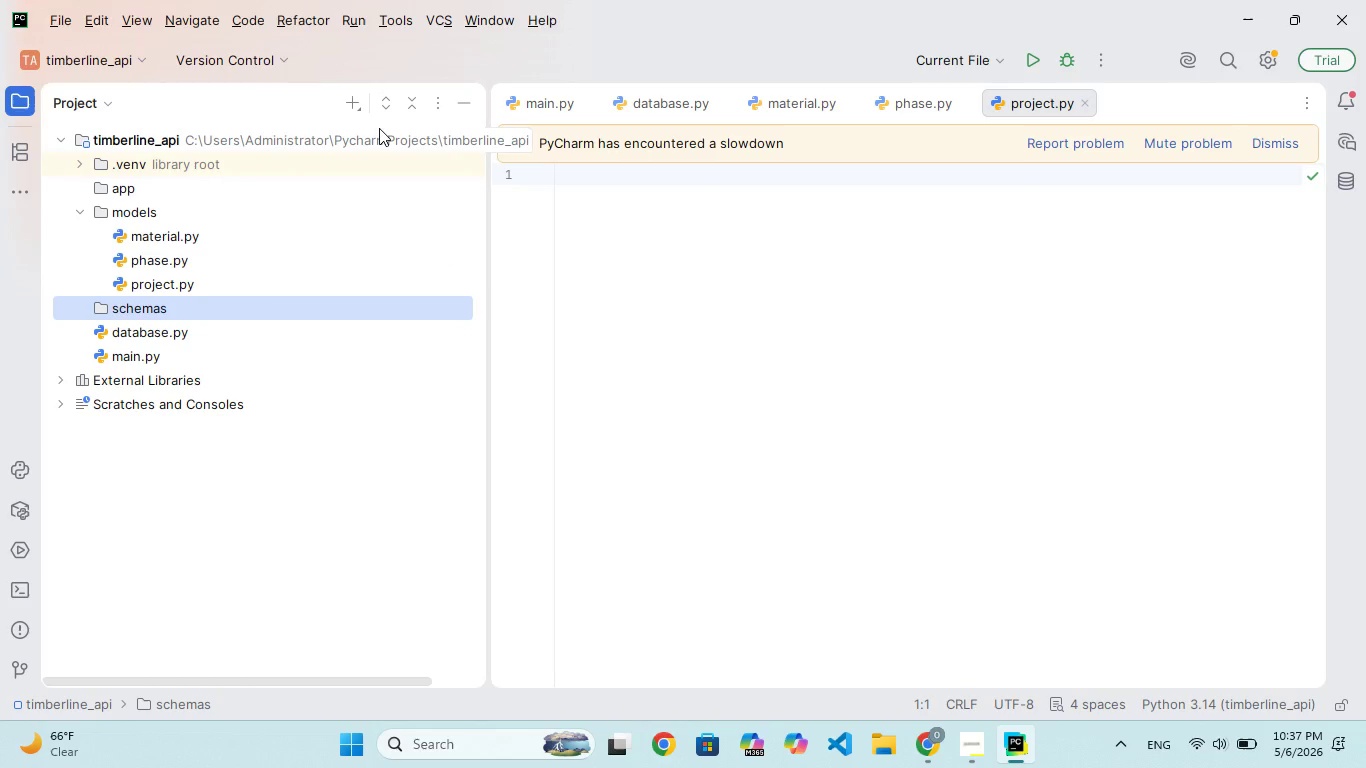 
right_click([173, 308])
 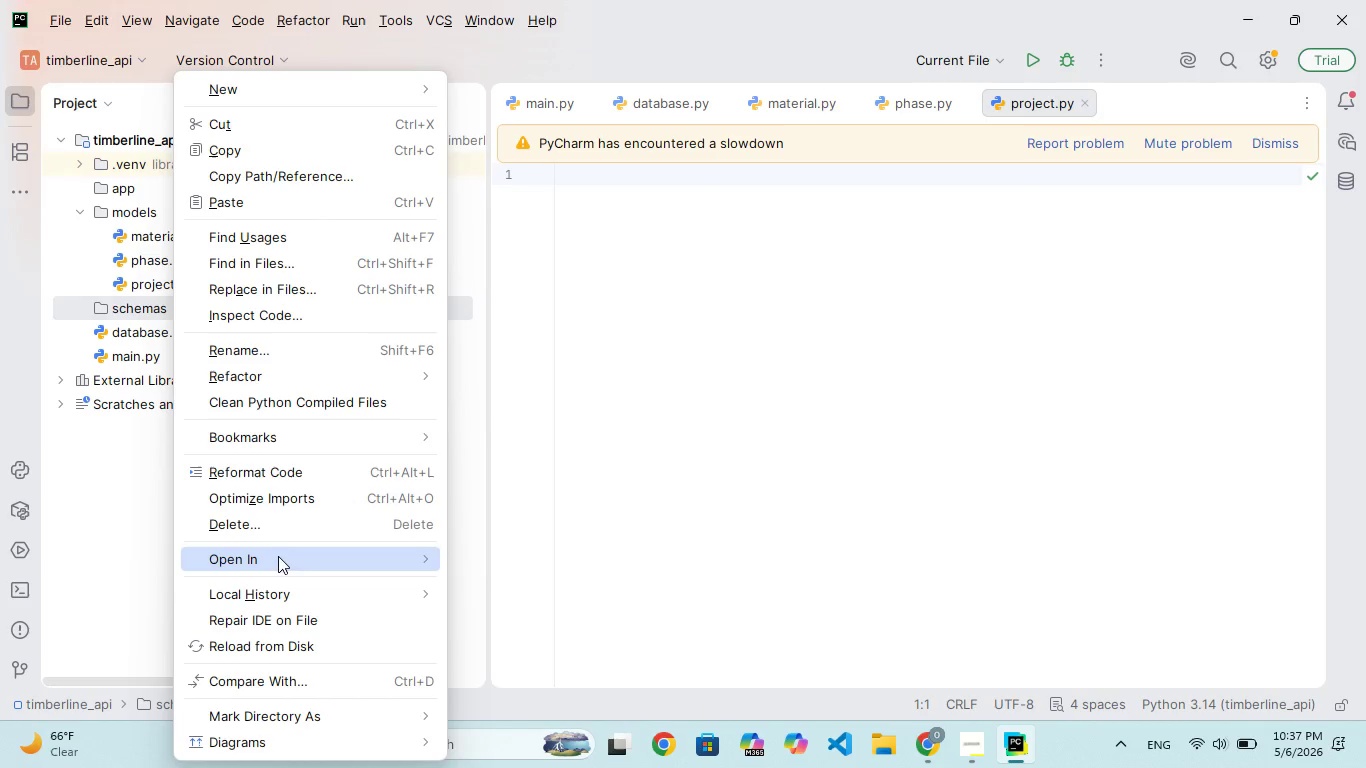 
left_click([277, 523])
 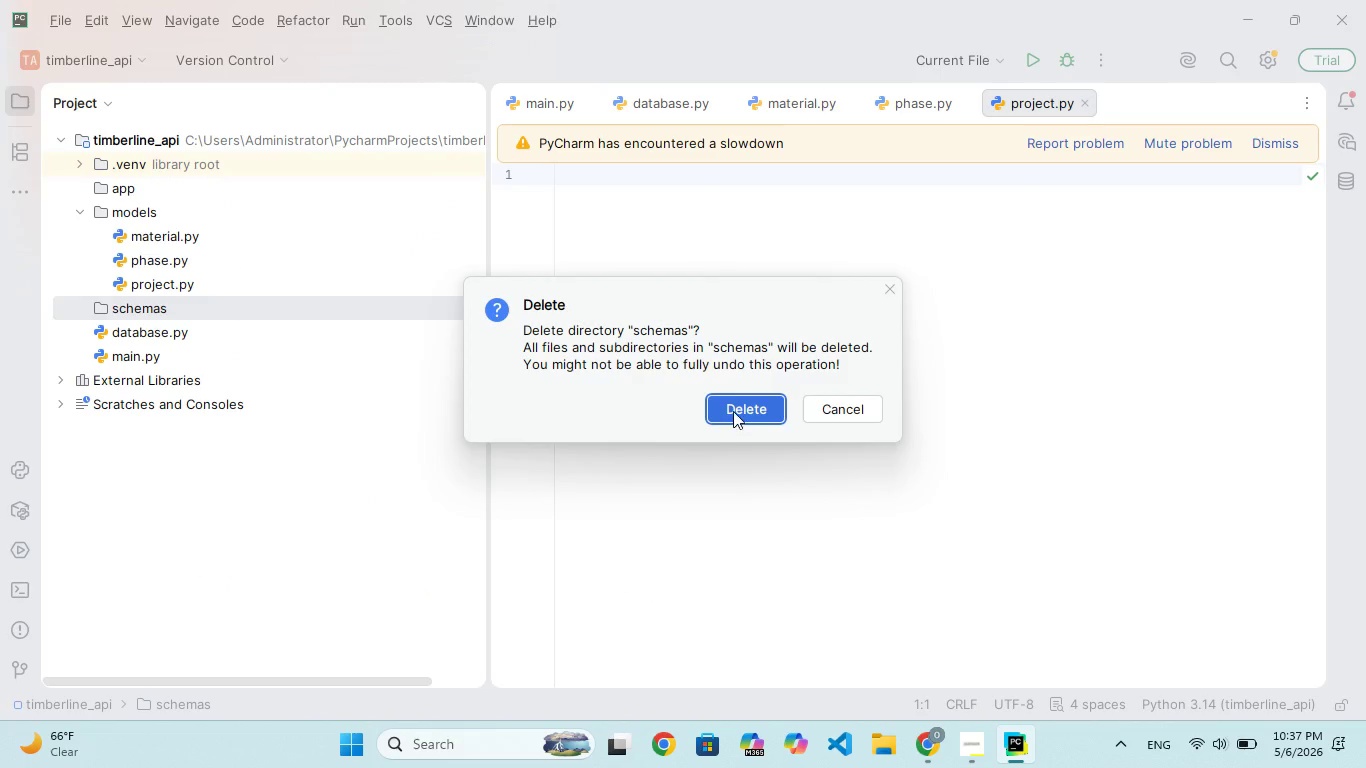 
left_click([734, 411])
 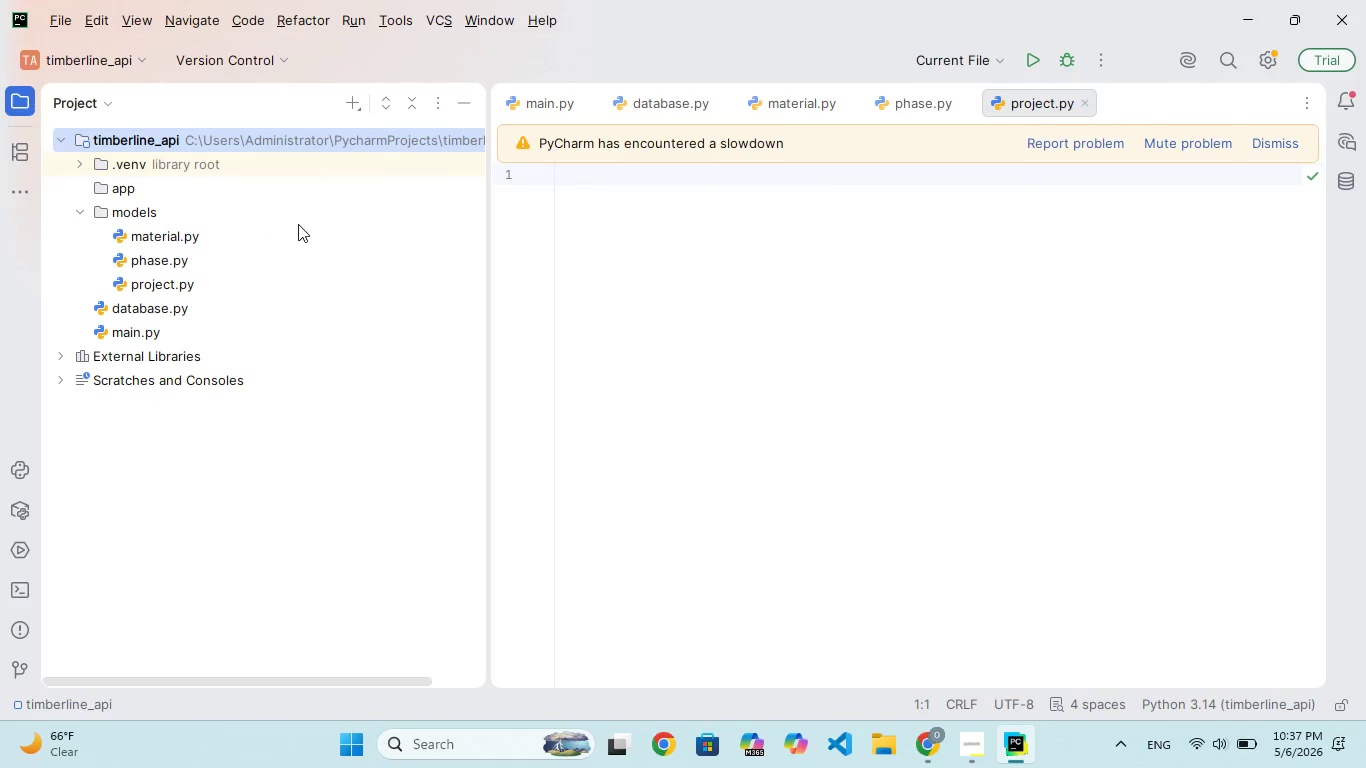 
wait(29.38)
 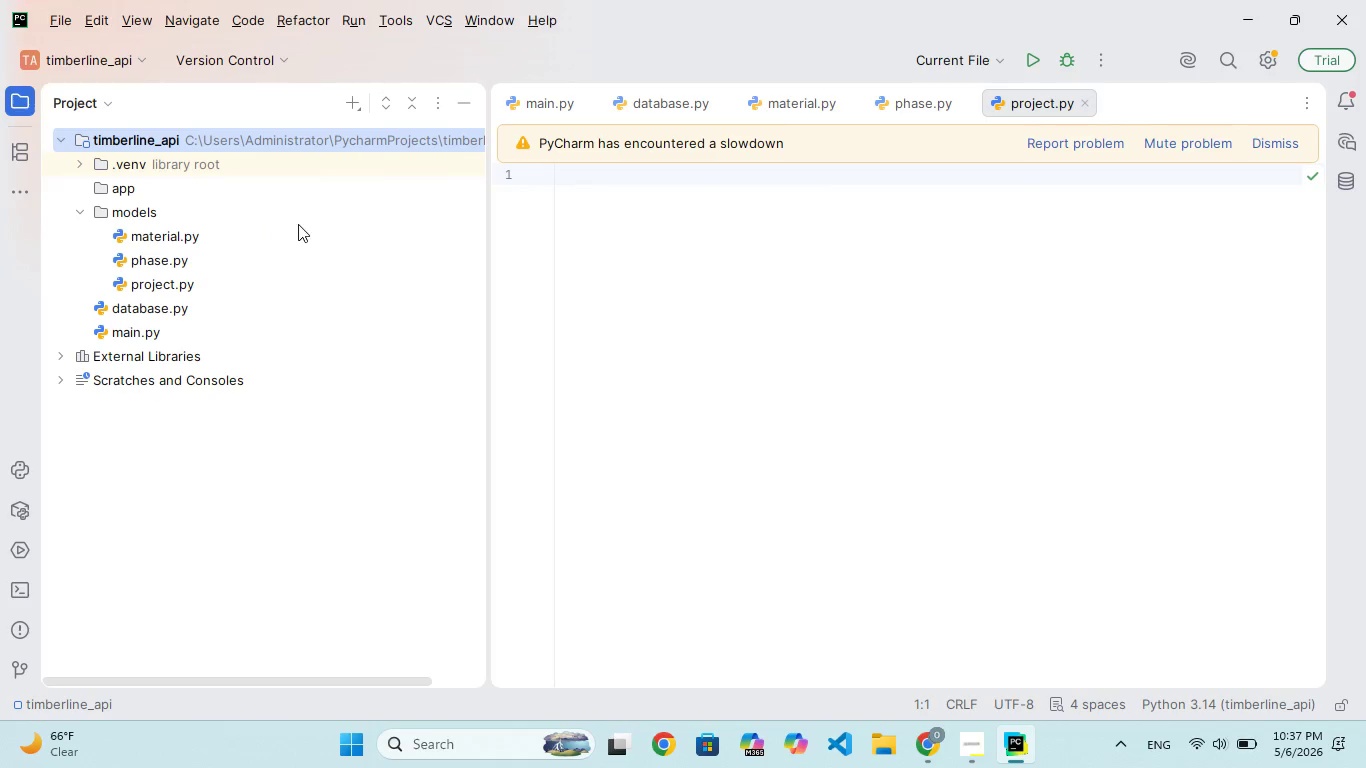 
double_click([111, 189])
 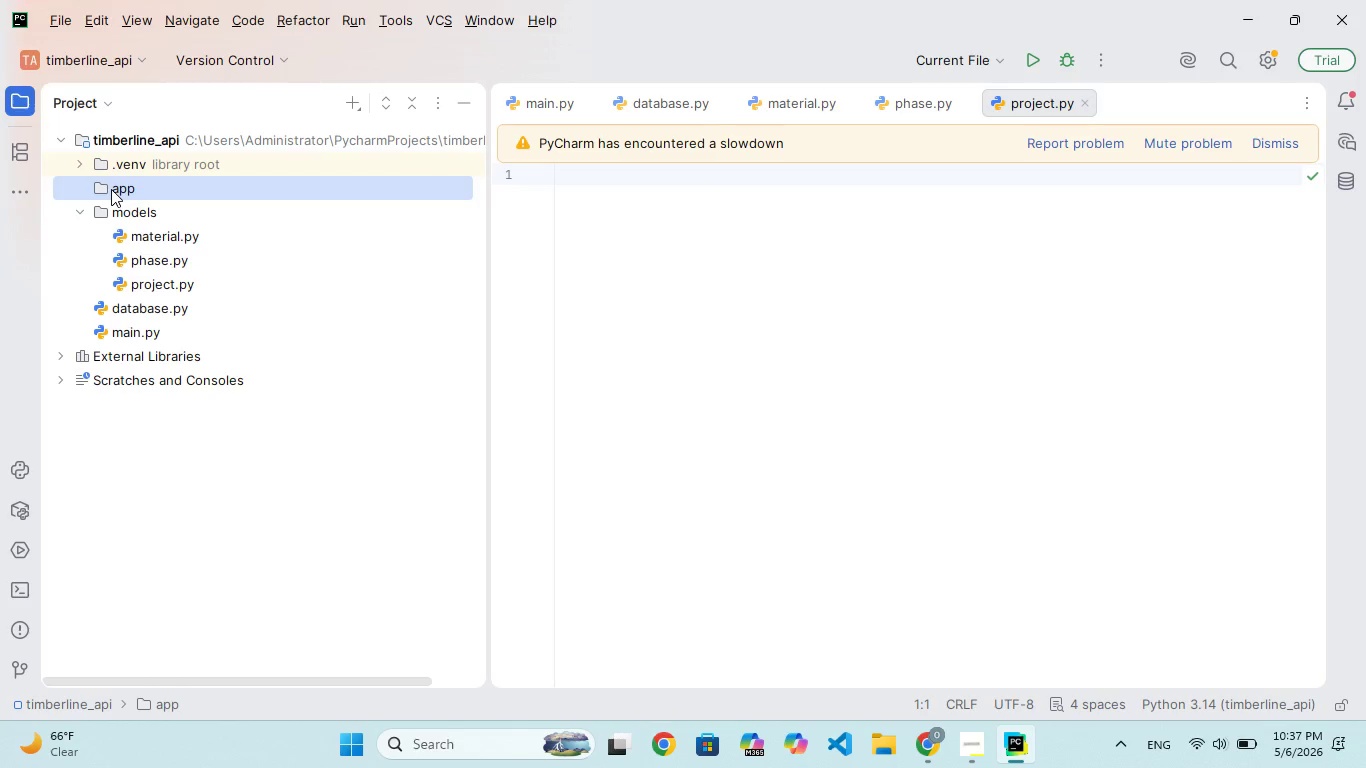 
triple_click([111, 189])
 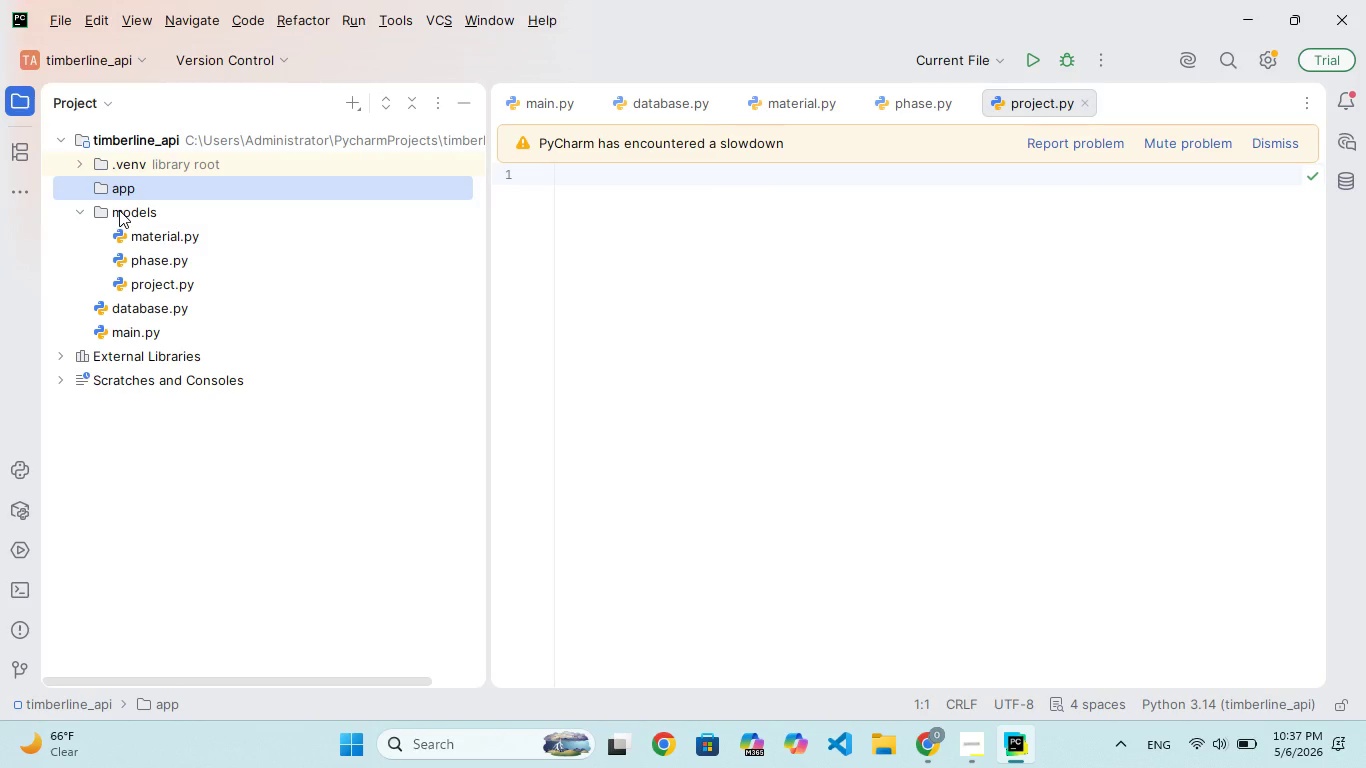 
left_click_drag(start_coordinate=[119, 210], to_coordinate=[135, 181])
 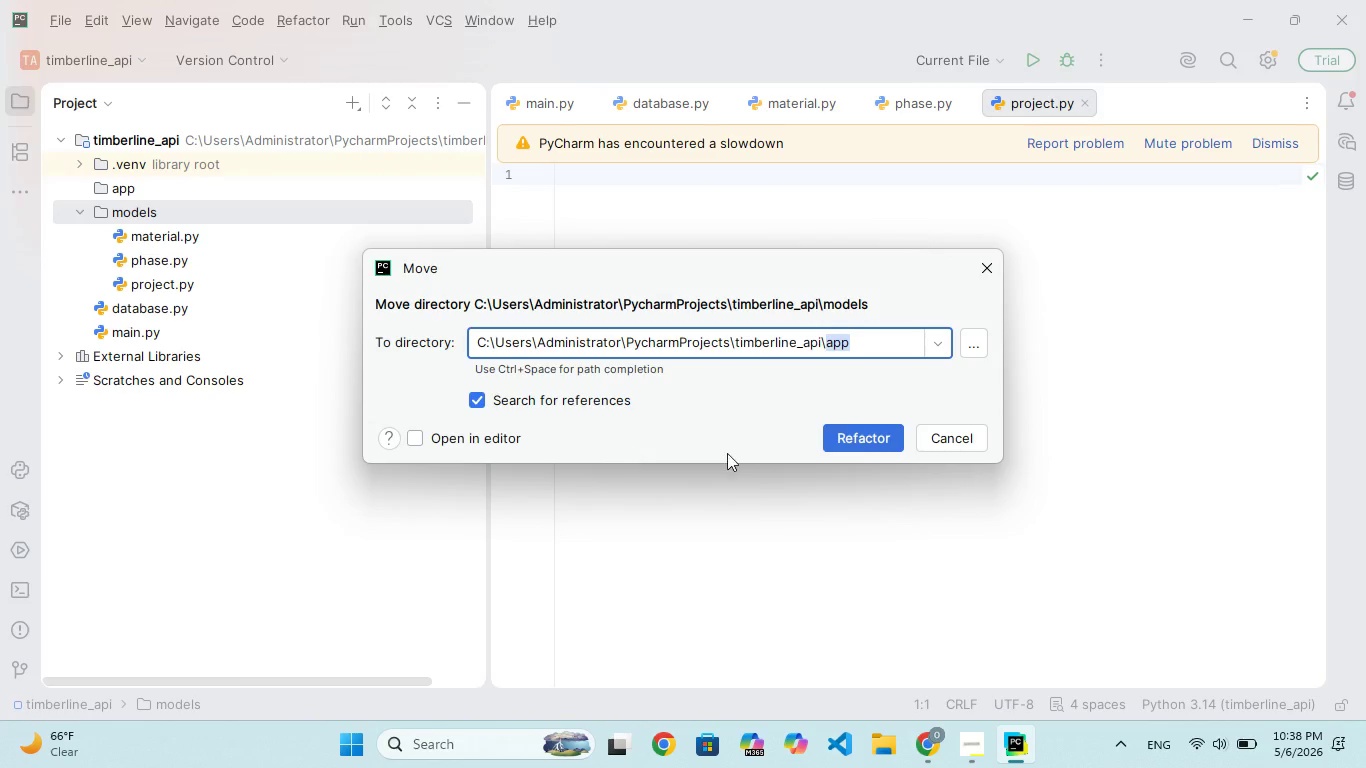 
left_click([873, 443])
 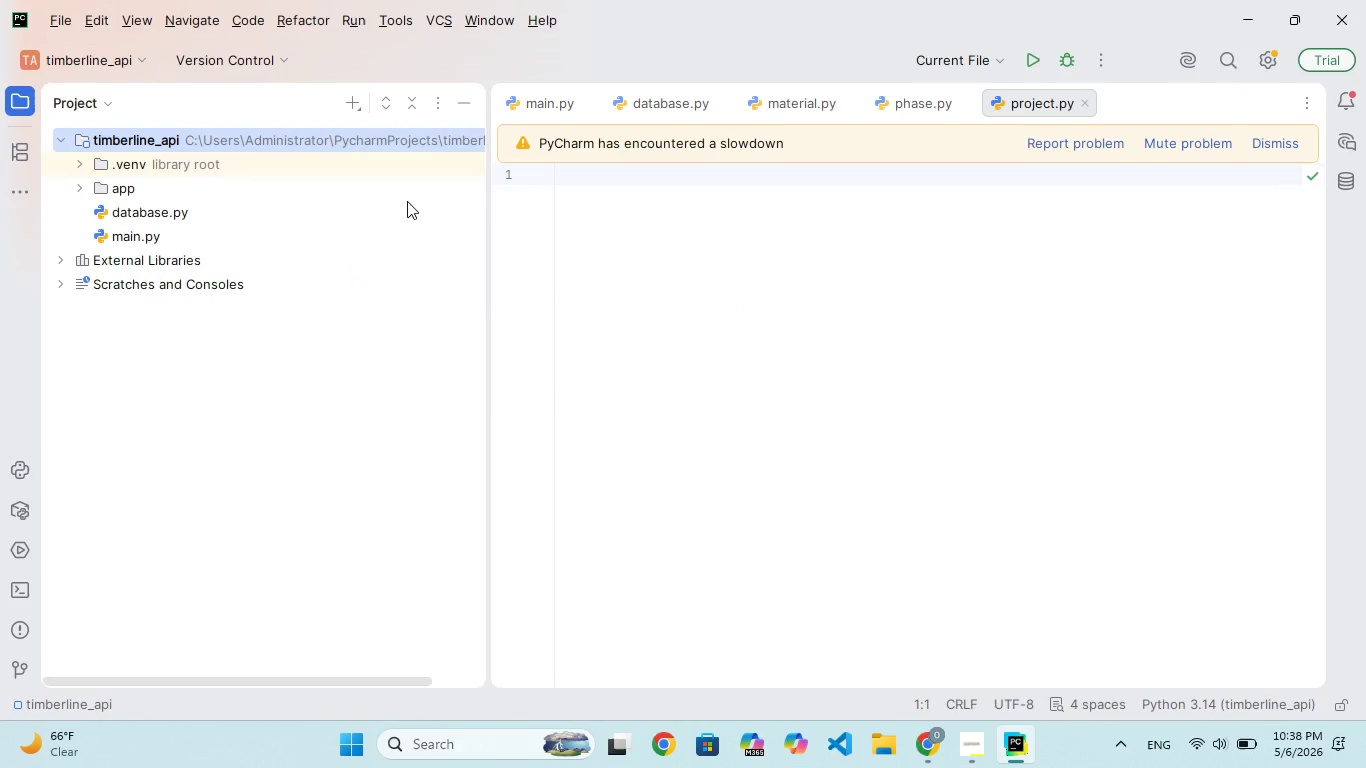 
left_click_drag(start_coordinate=[174, 211], to_coordinate=[174, 178])
 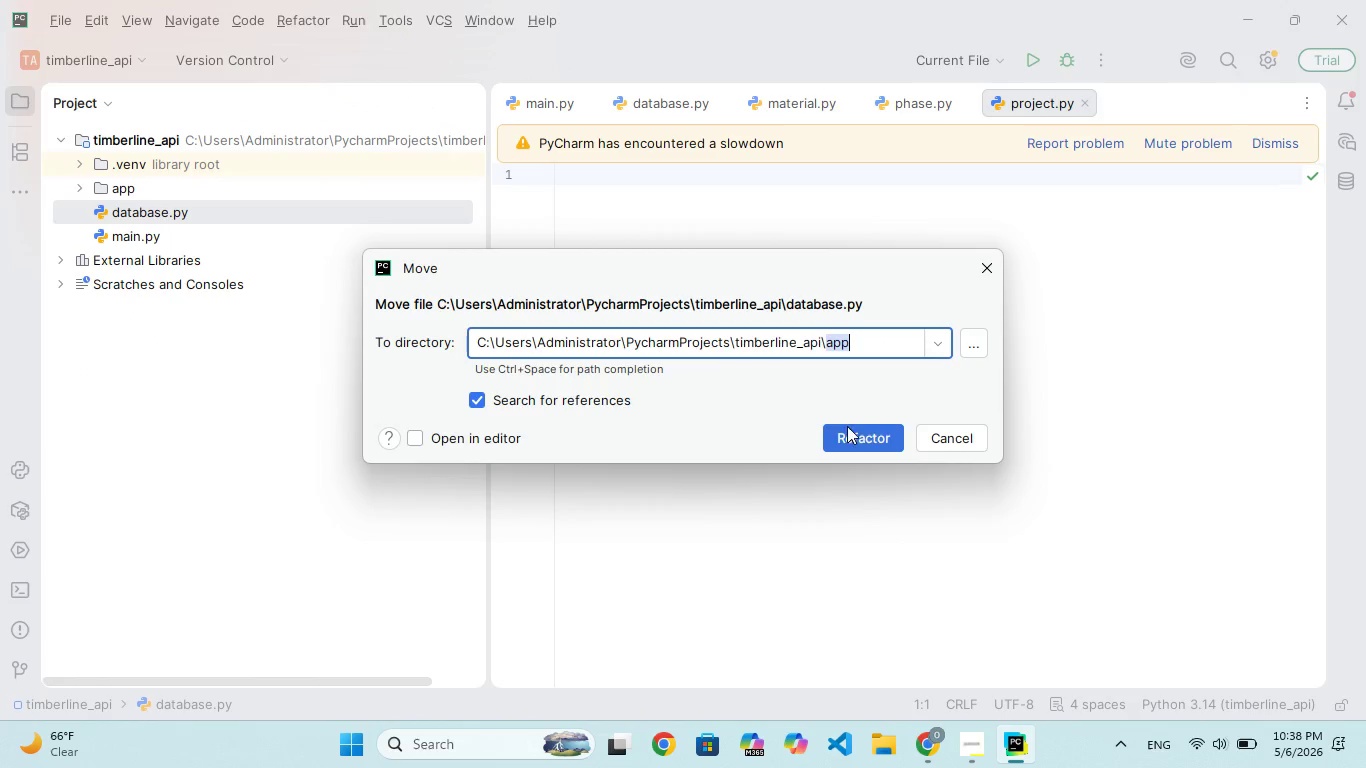 
left_click([865, 436])
 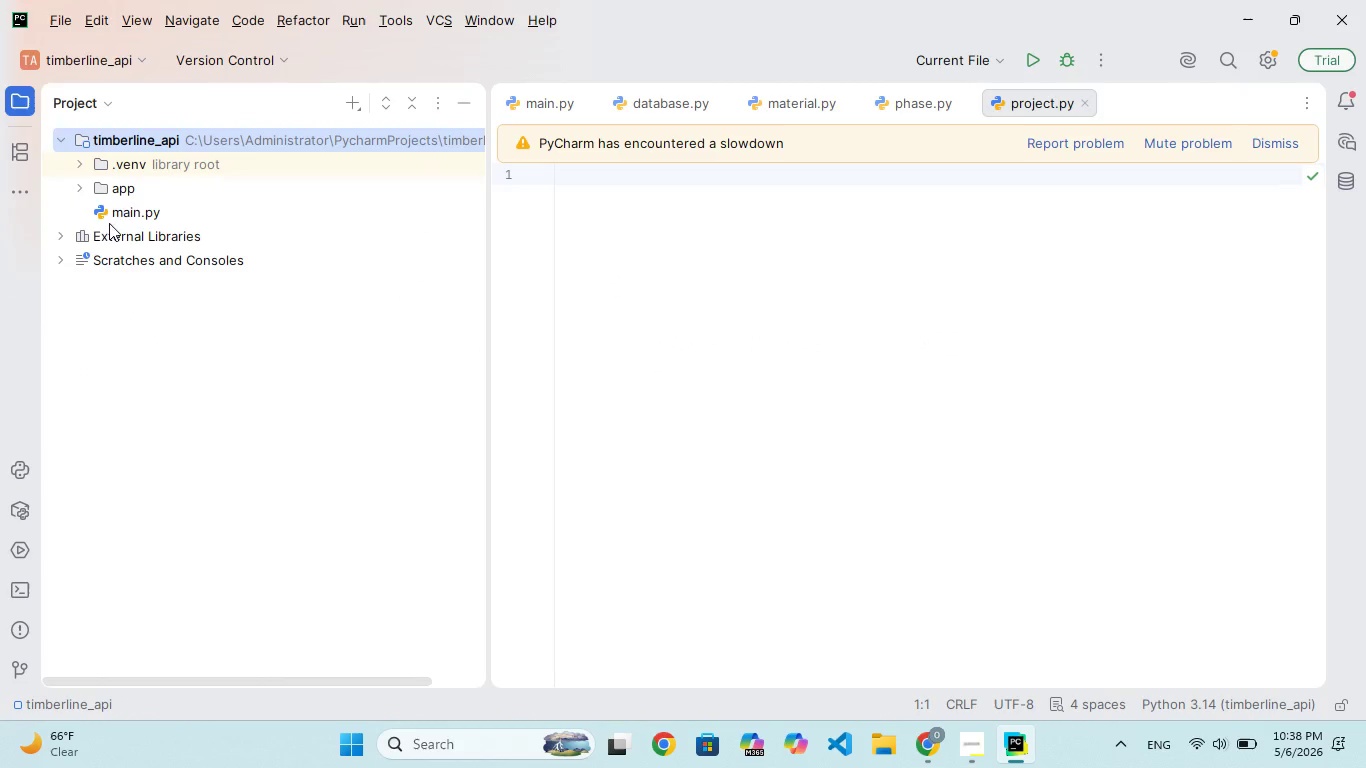 
left_click_drag(start_coordinate=[123, 210], to_coordinate=[143, 182])
 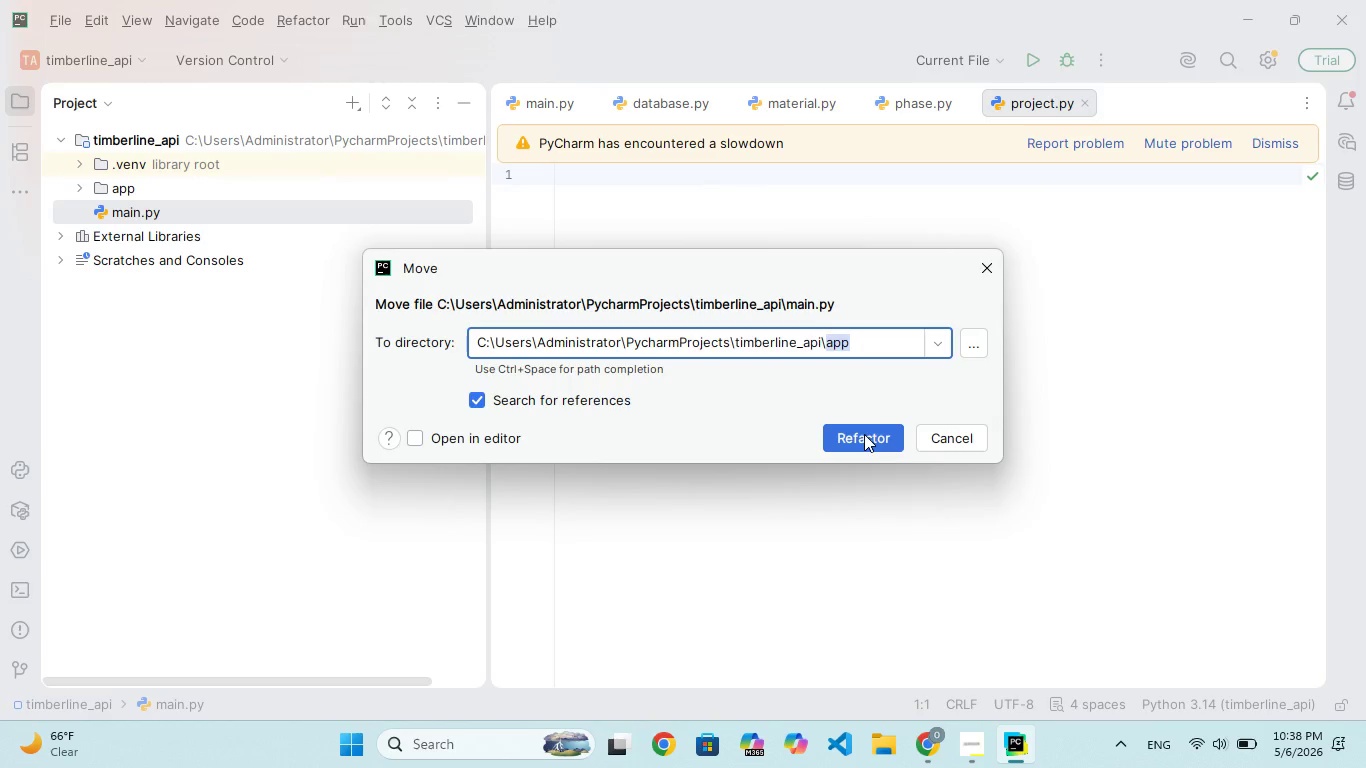 
left_click([865, 432])
 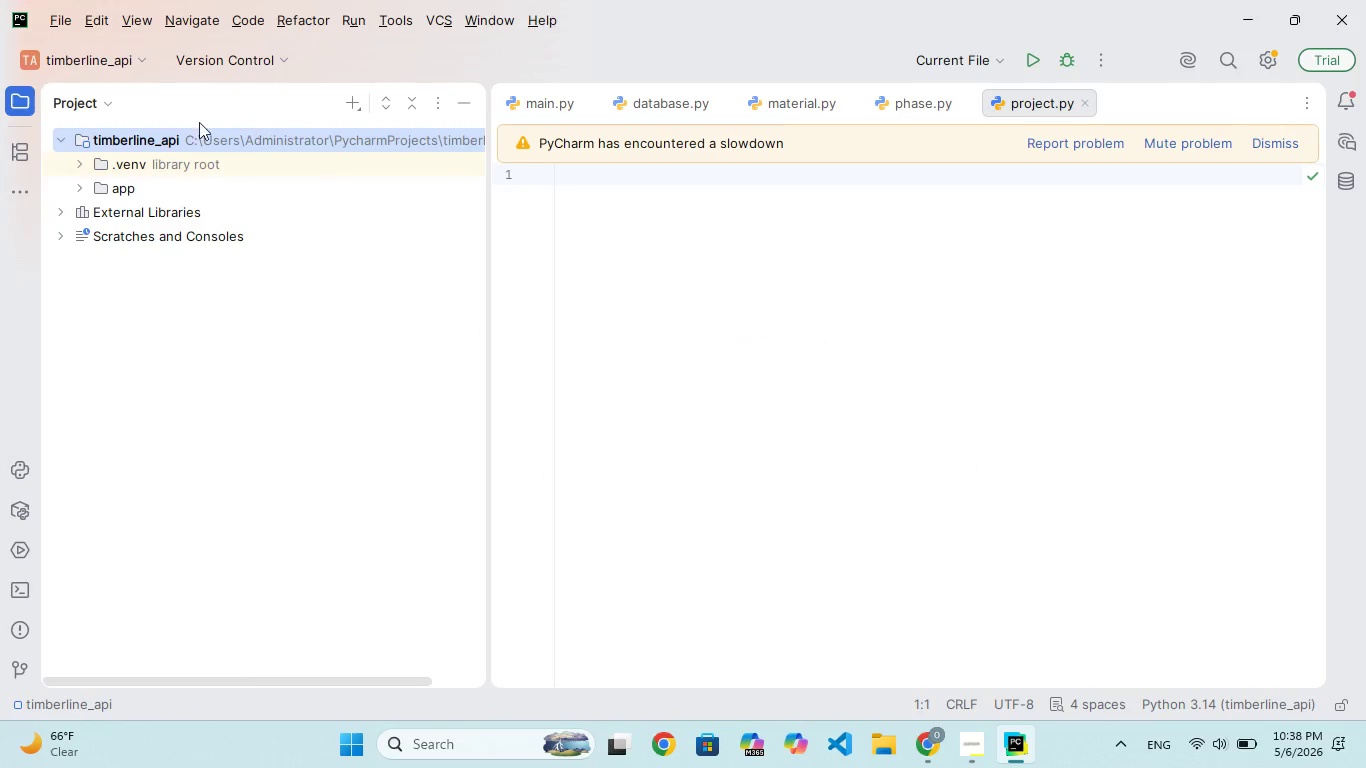 
left_click([140, 187])
 